 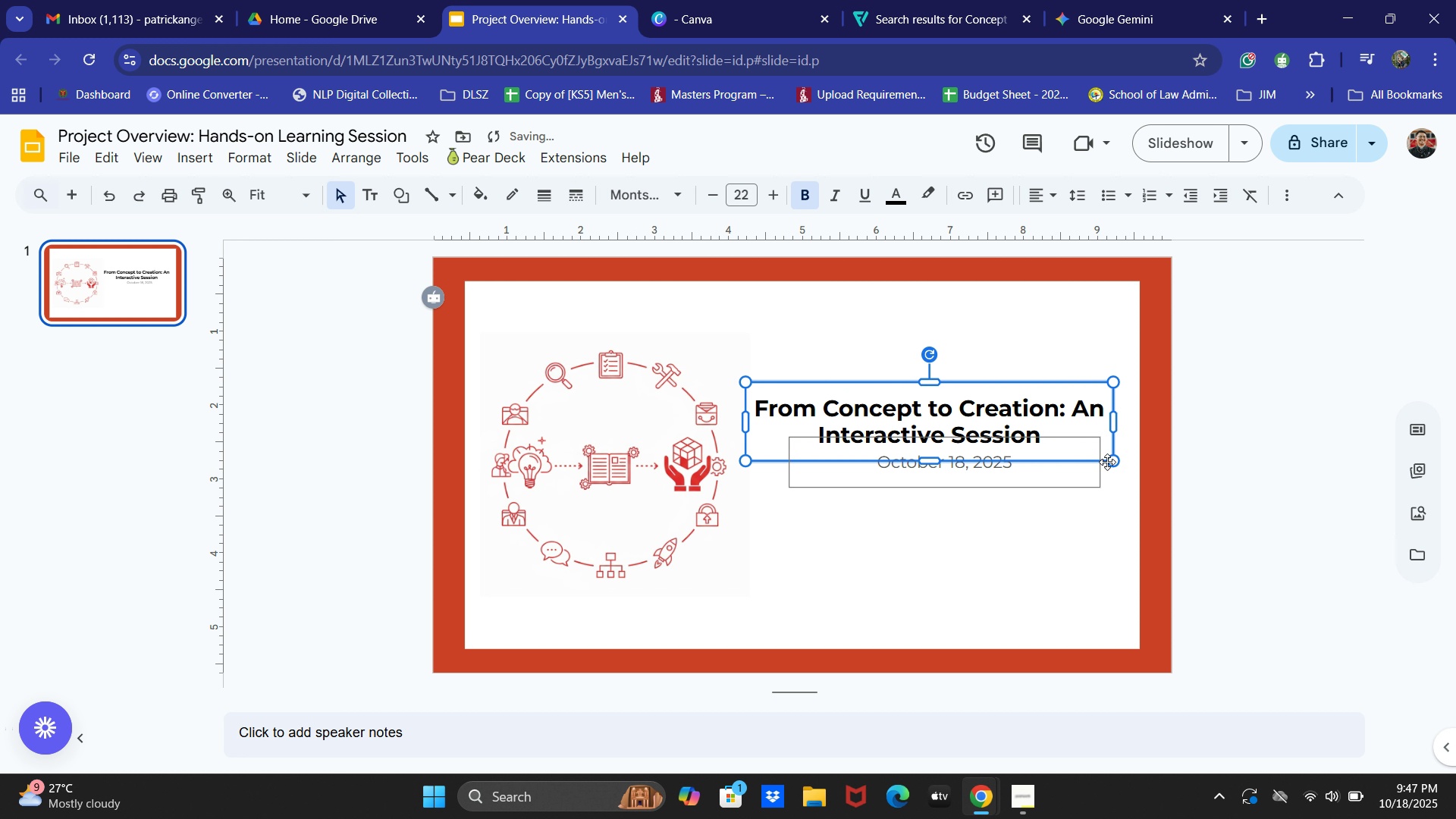 
left_click([1016, 516])
 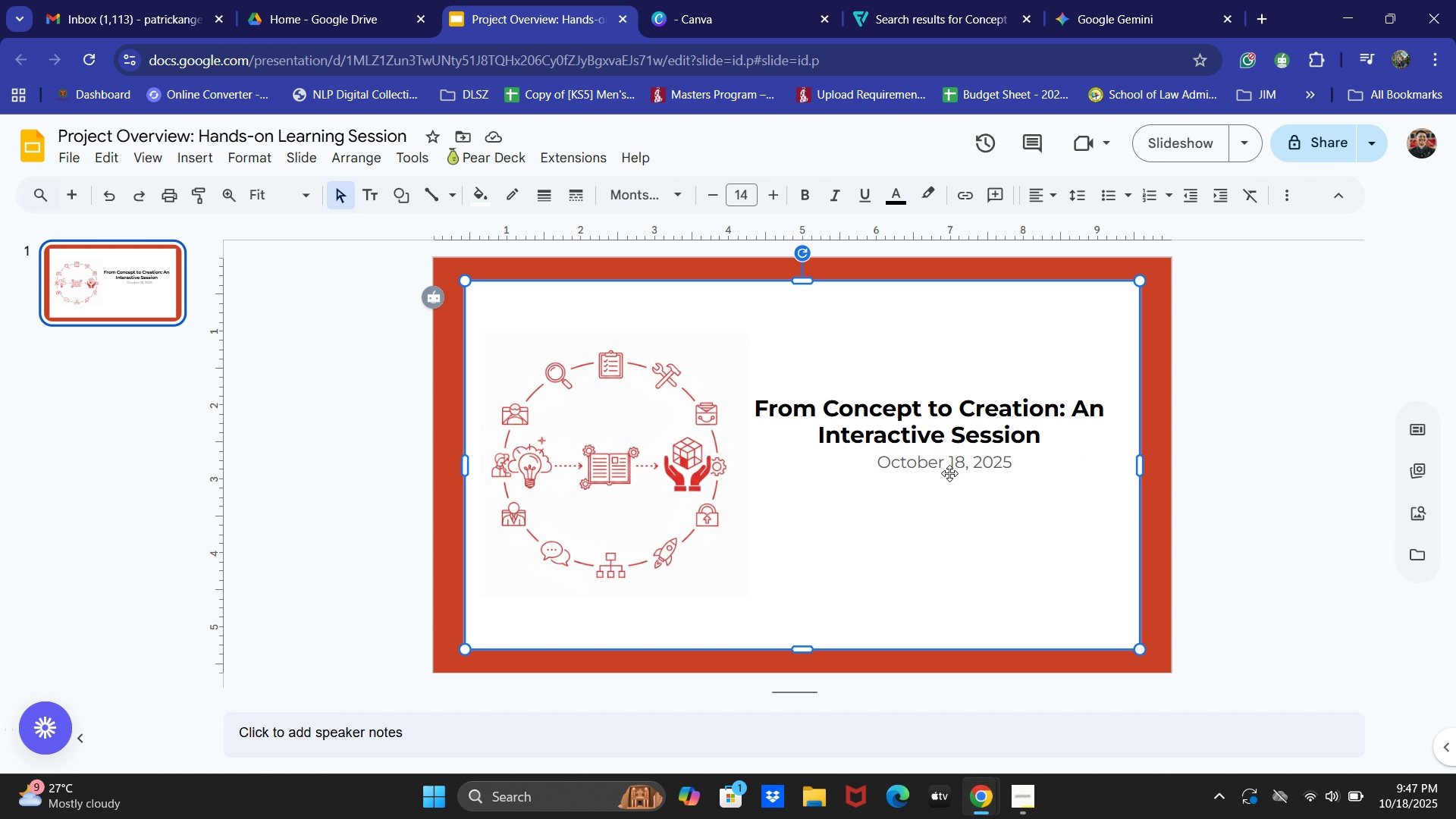 
left_click([947, 469])
 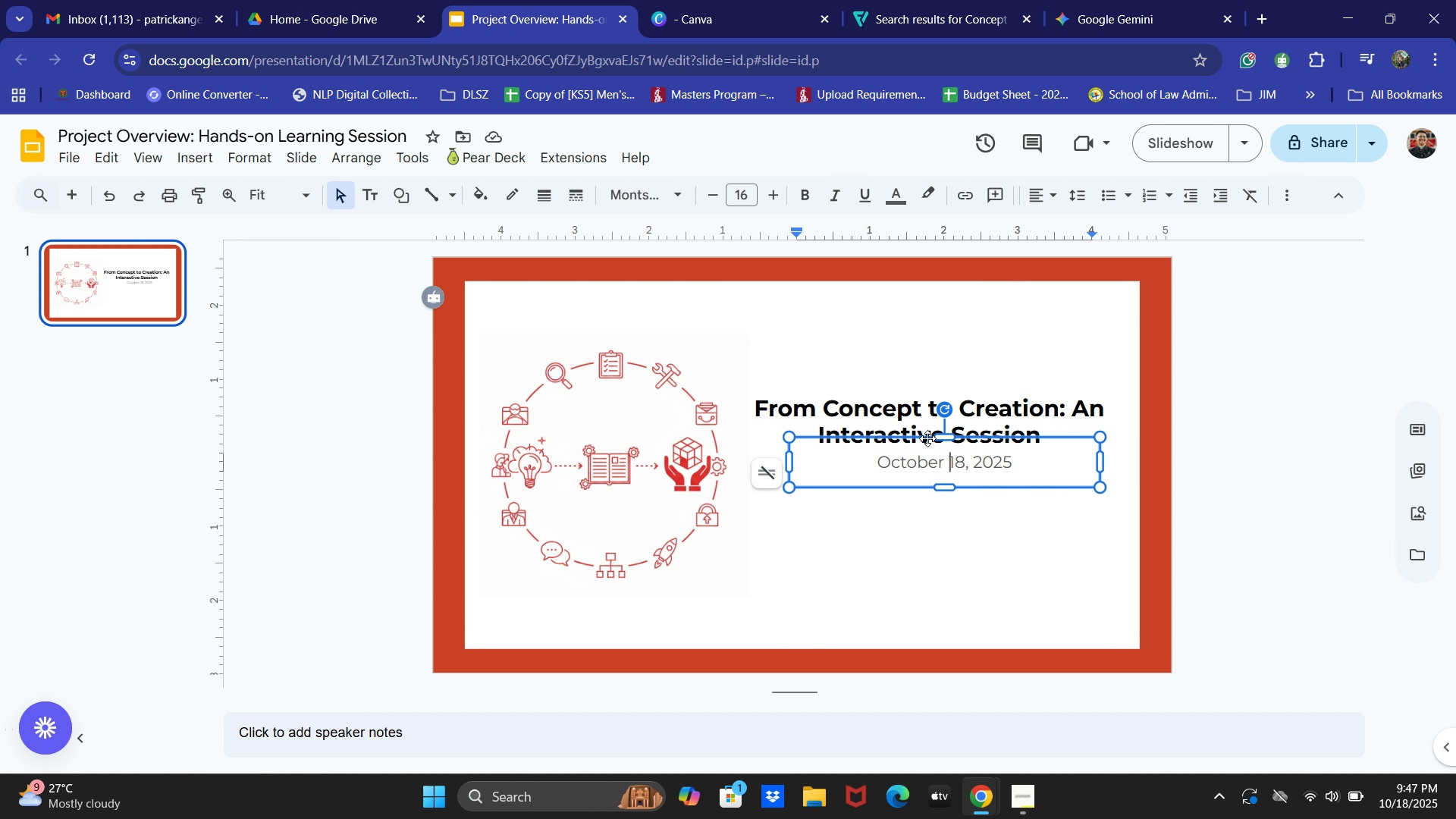 
left_click_drag(start_coordinate=[927, 438], to_coordinate=[912, 439])
 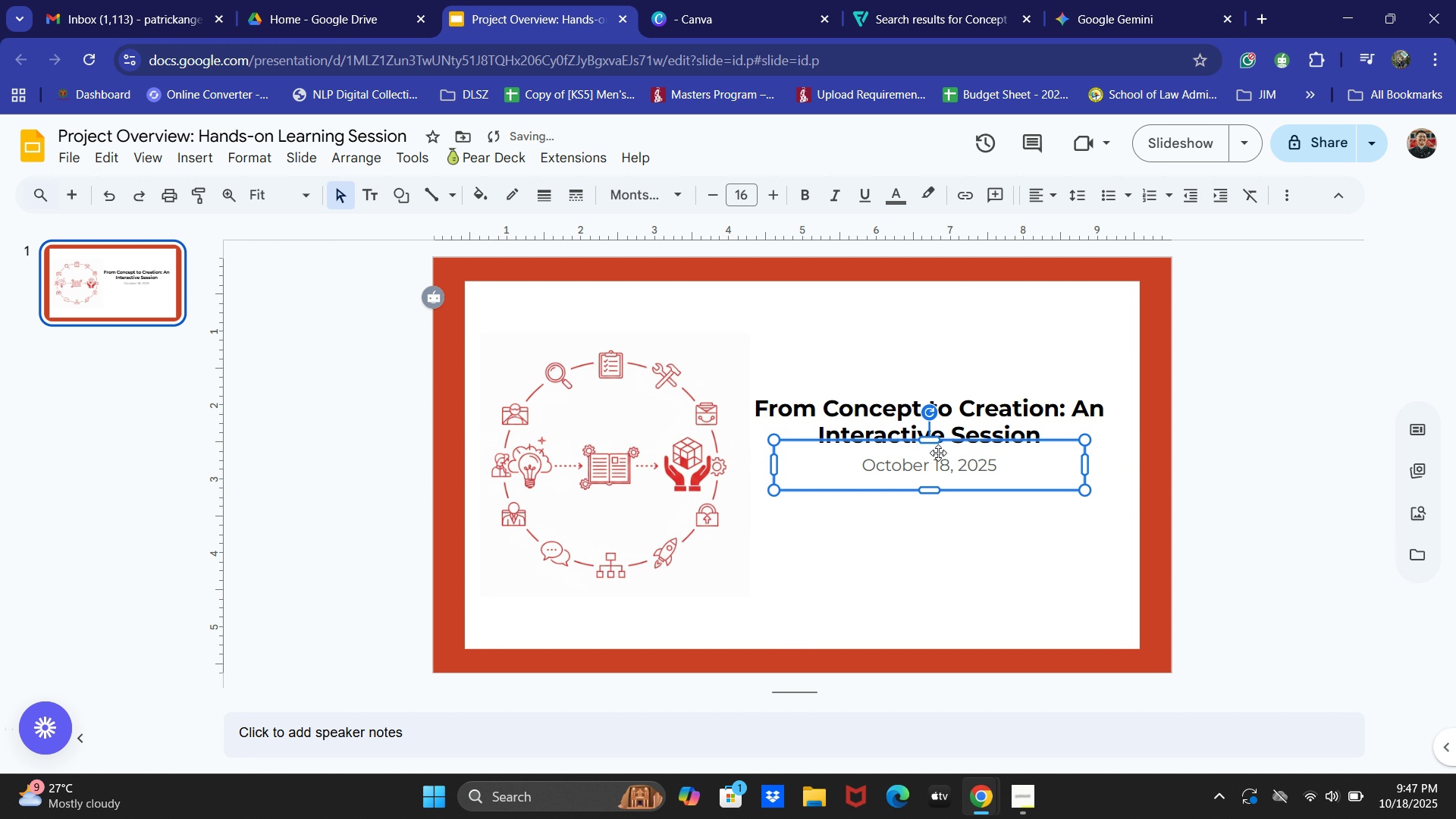 
left_click_drag(start_coordinate=[905, 441], to_coordinate=[907, 435])
 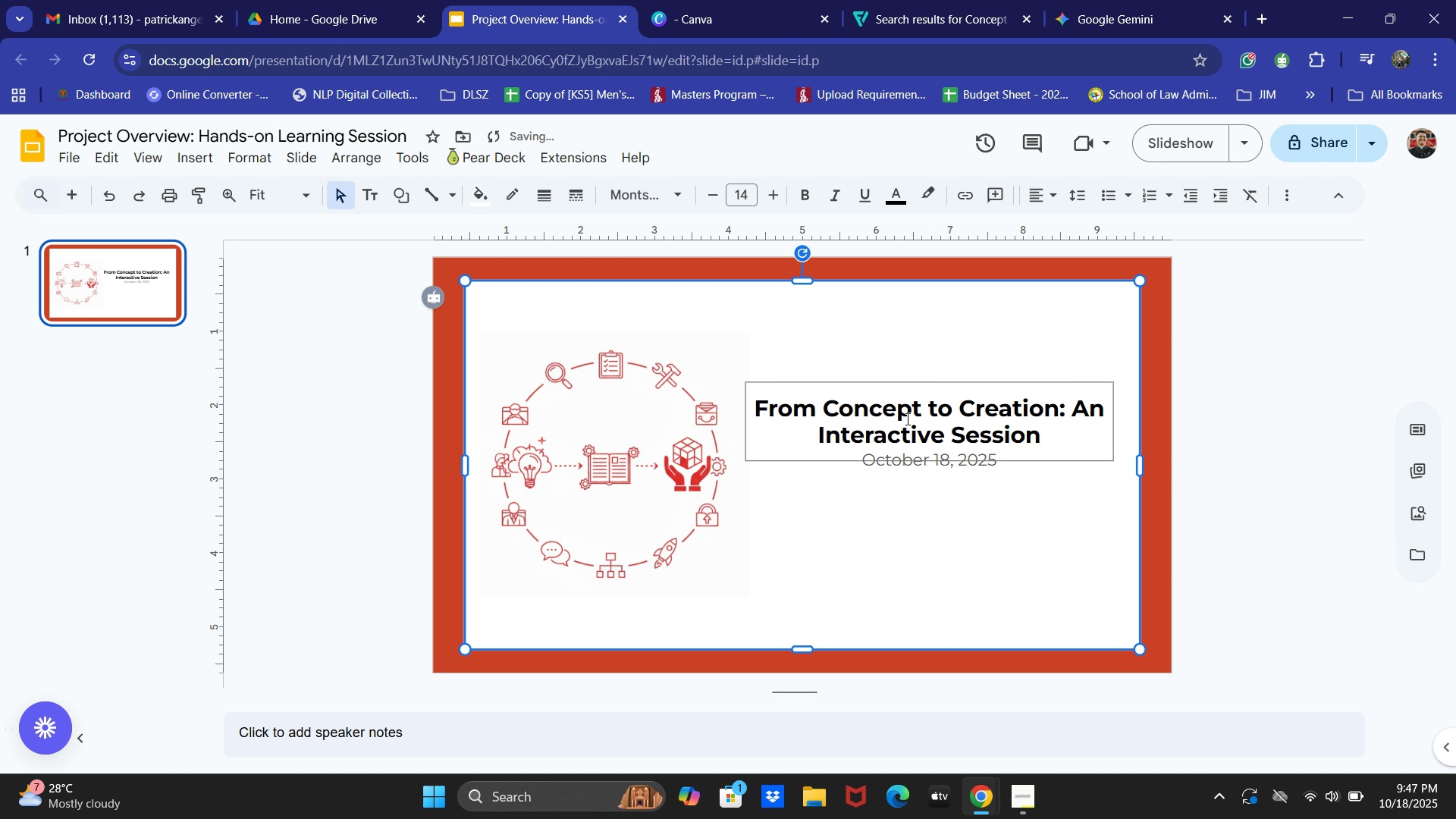 
left_click([905, 406])
 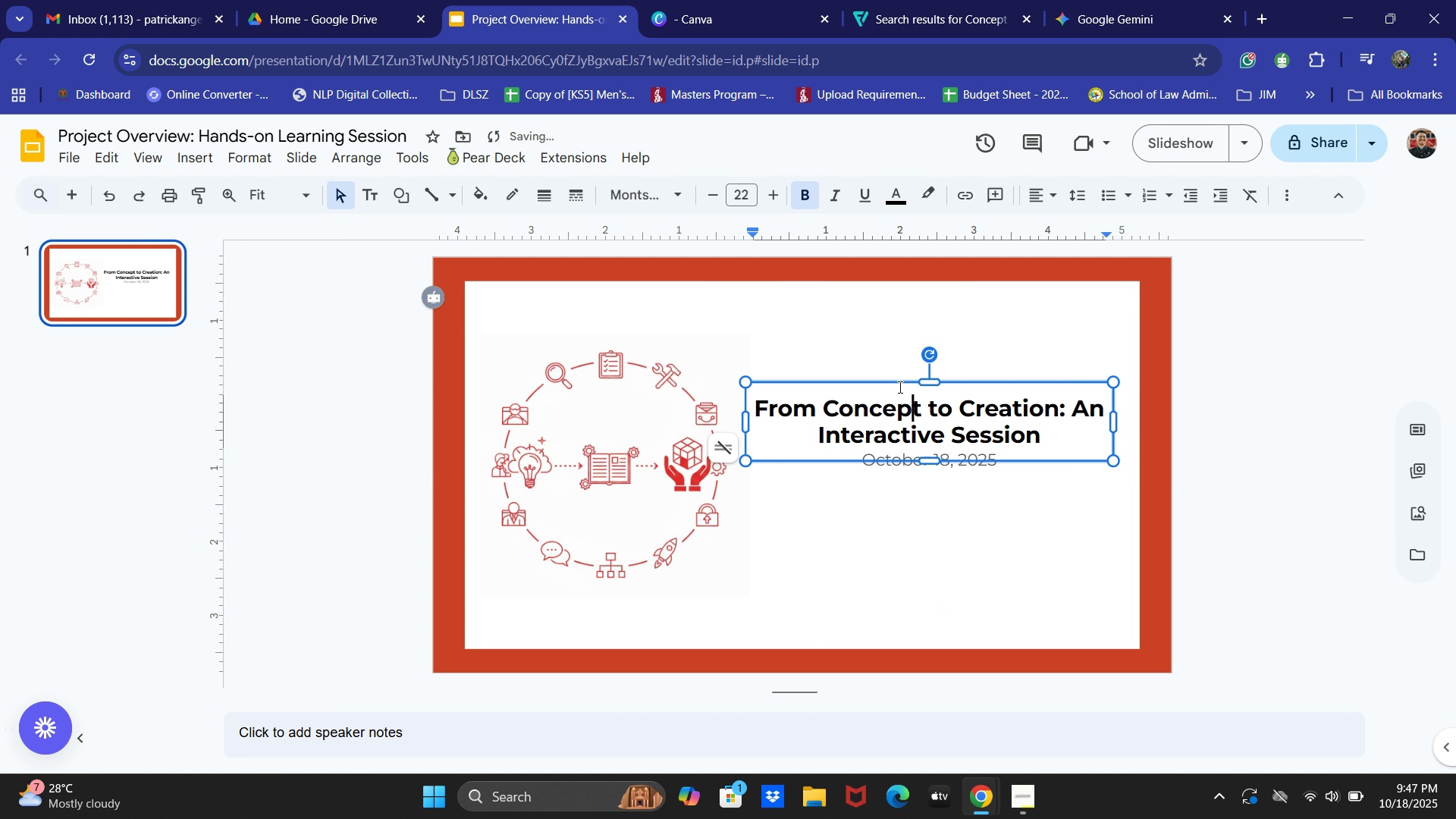 
left_click([899, 386])
 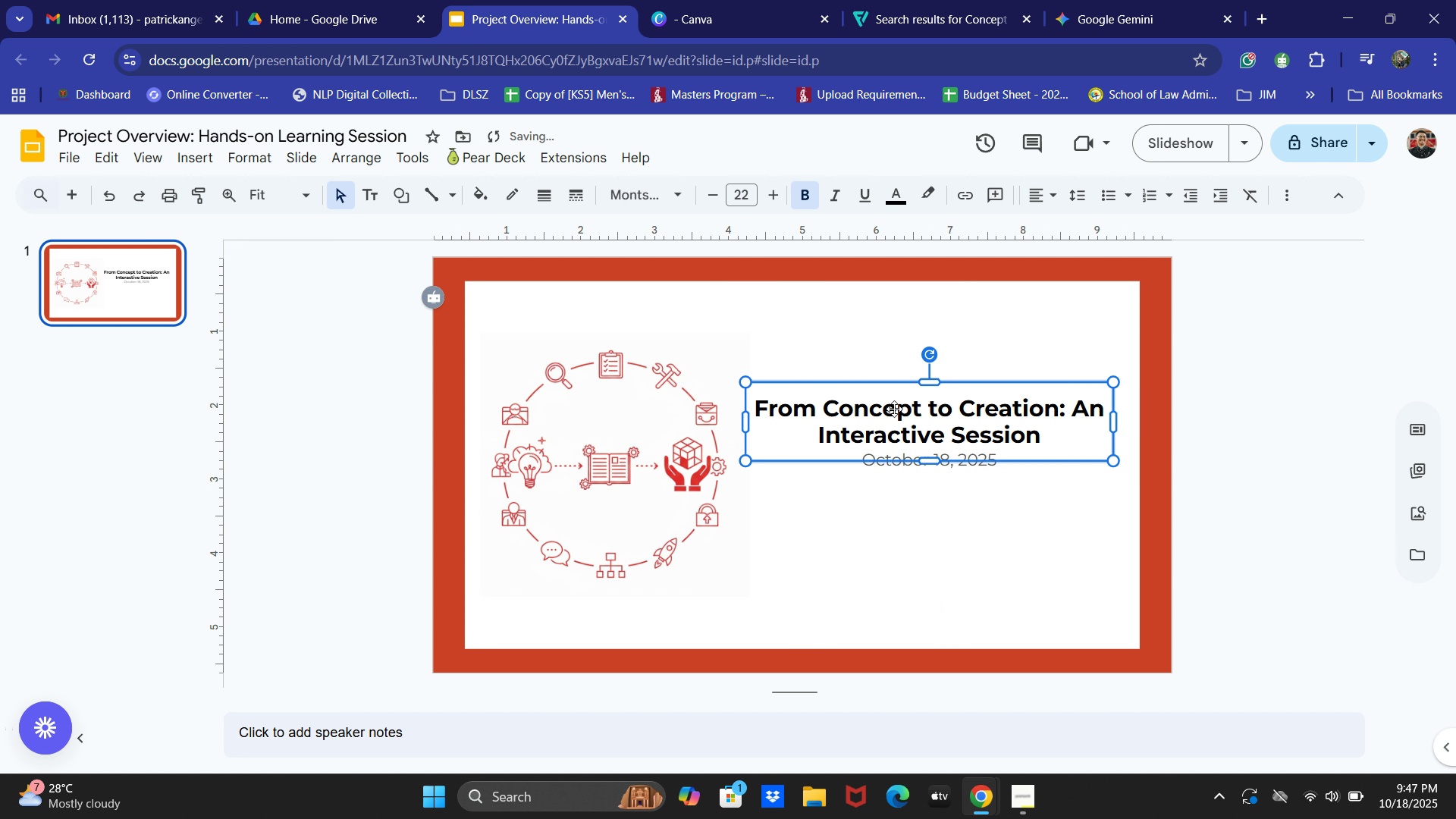 
hold_key(key=ShiftLeft, duration=0.86)
left_click([913, 469])
 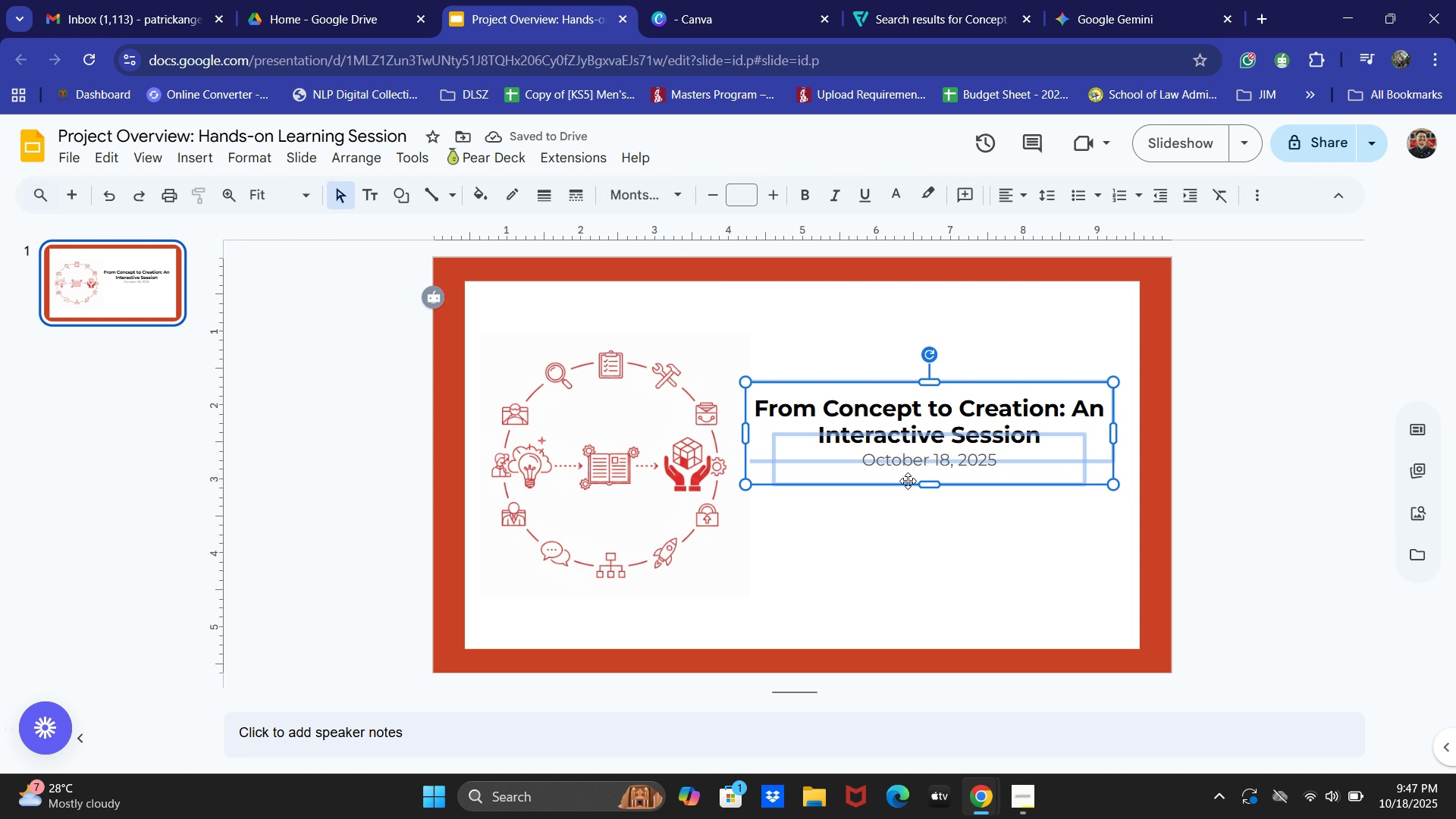 
left_click_drag(start_coordinate=[908, 481], to_coordinate=[905, 510])
 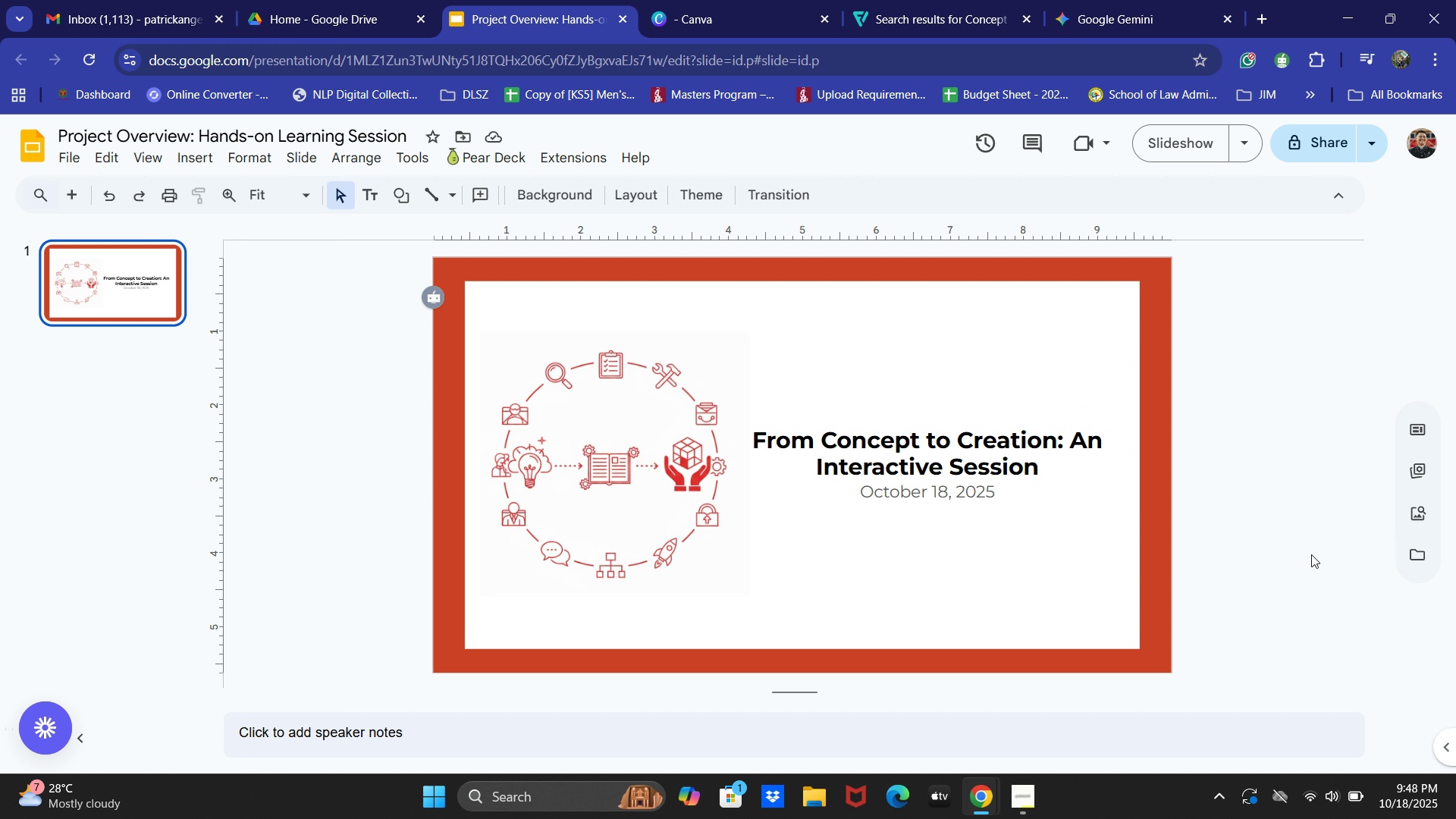 
wait(10.96)
 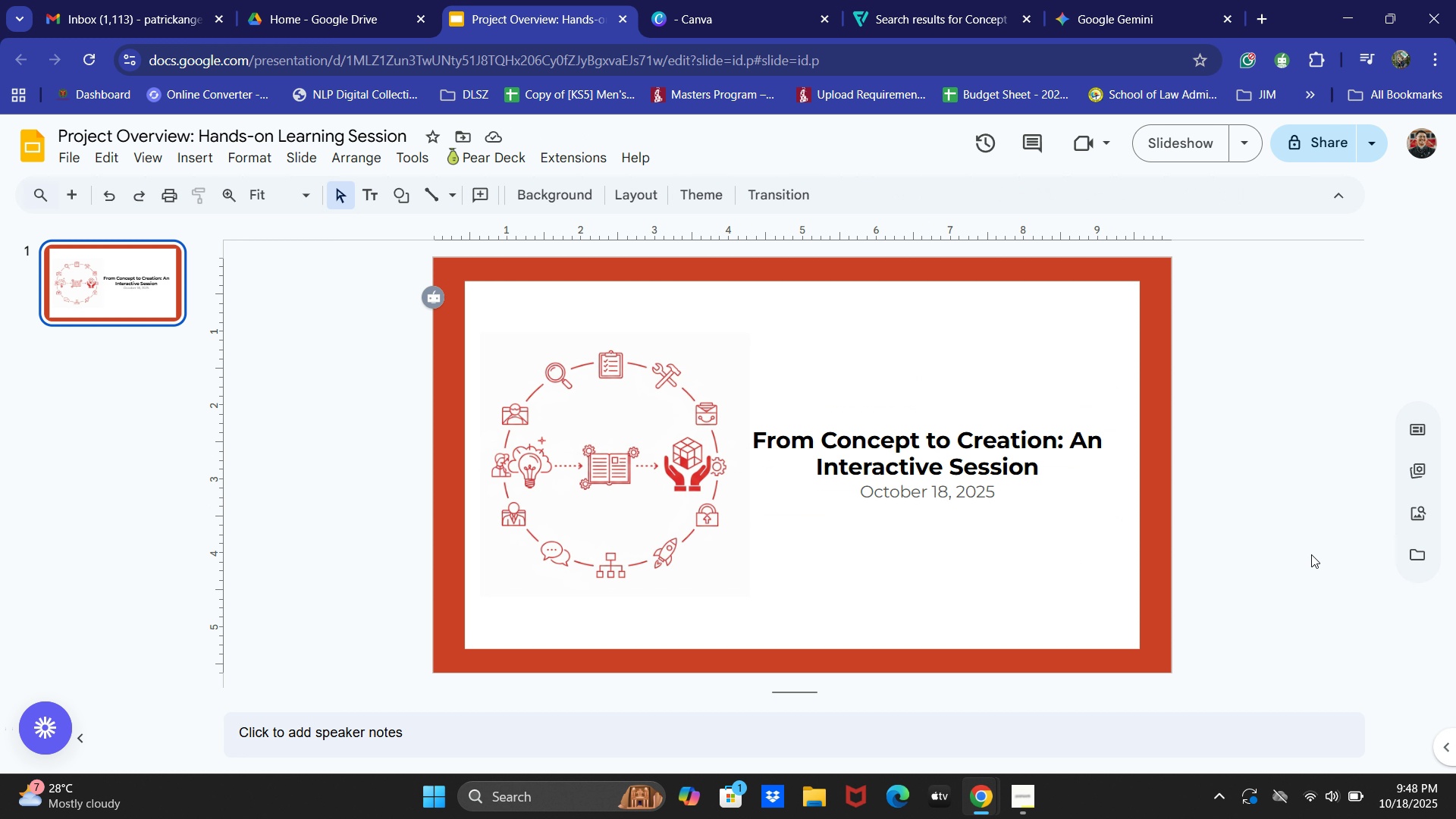 
left_click([140, 304])
 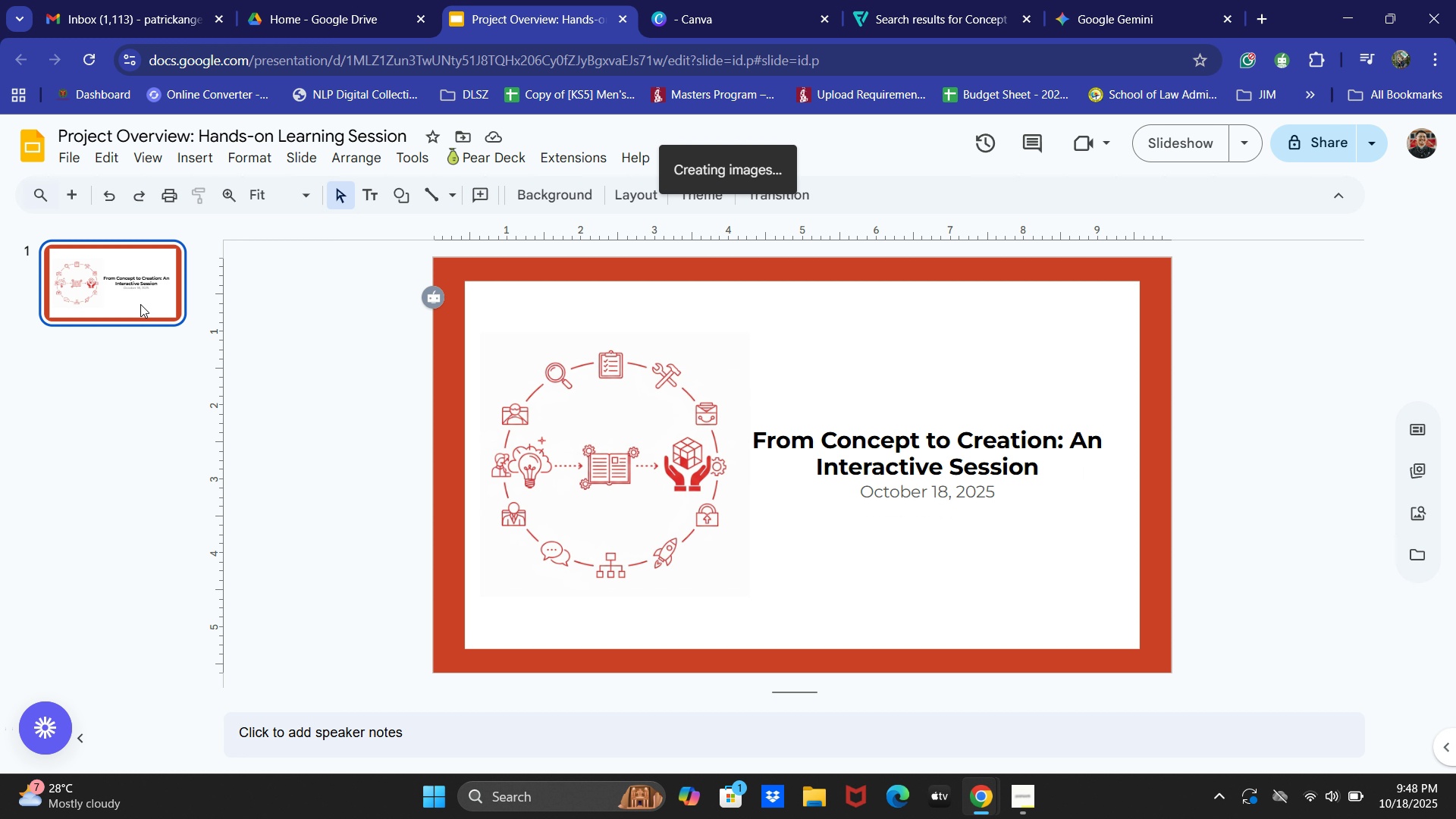 
key(Control+C)
 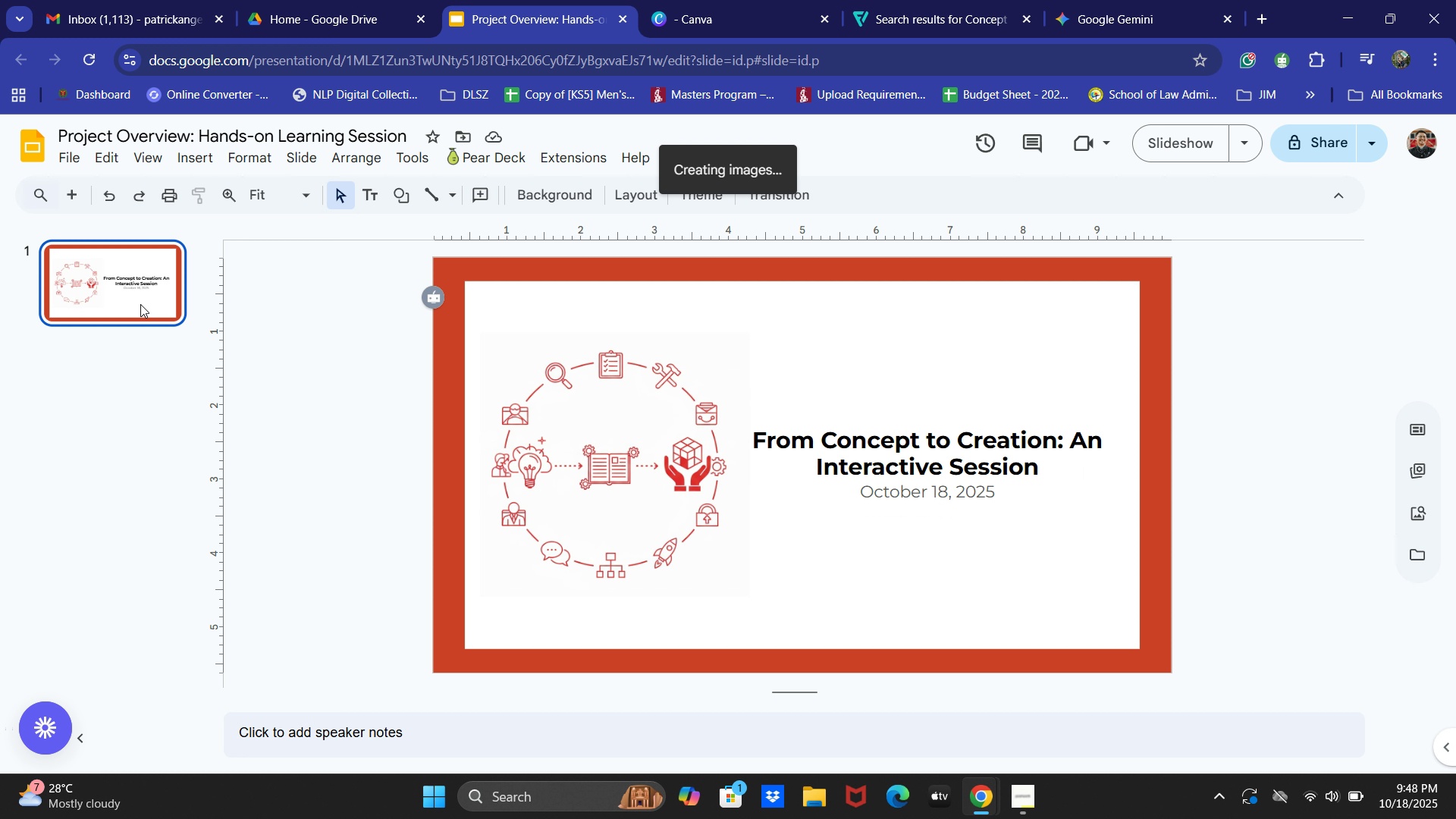 
key(Control+V)
 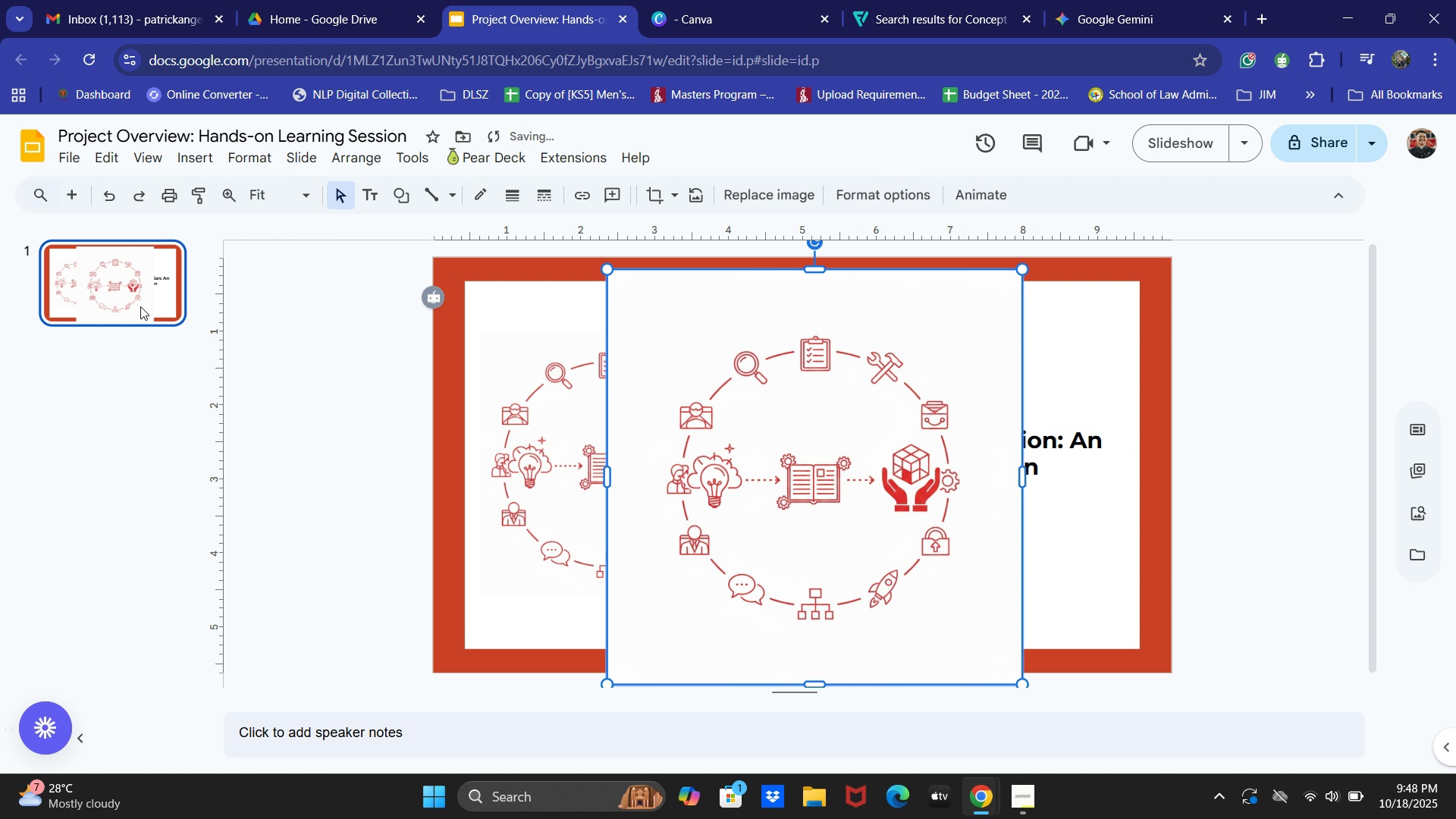 
key(Control+ControlLeft)
 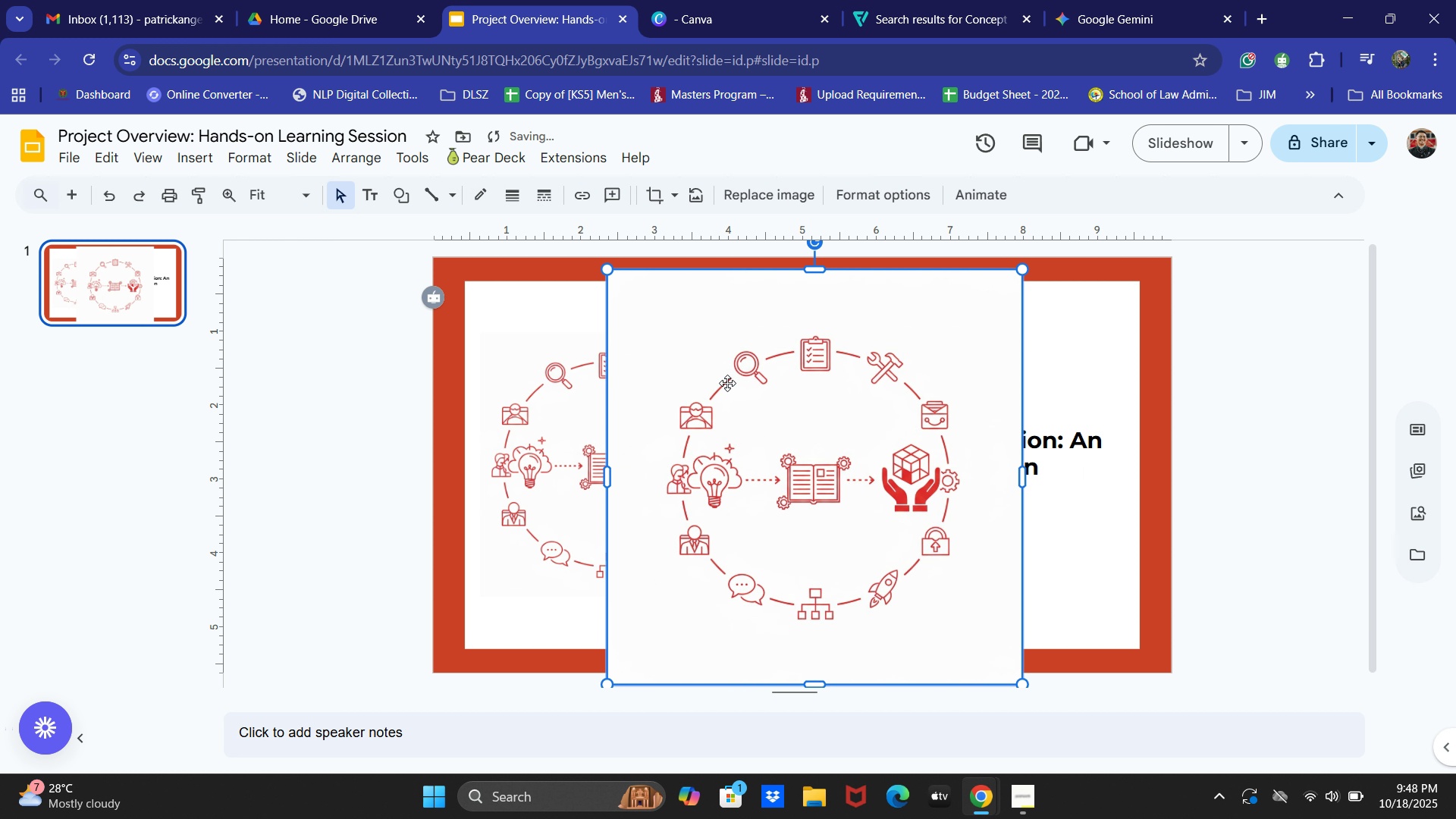 
key(Backspace)
 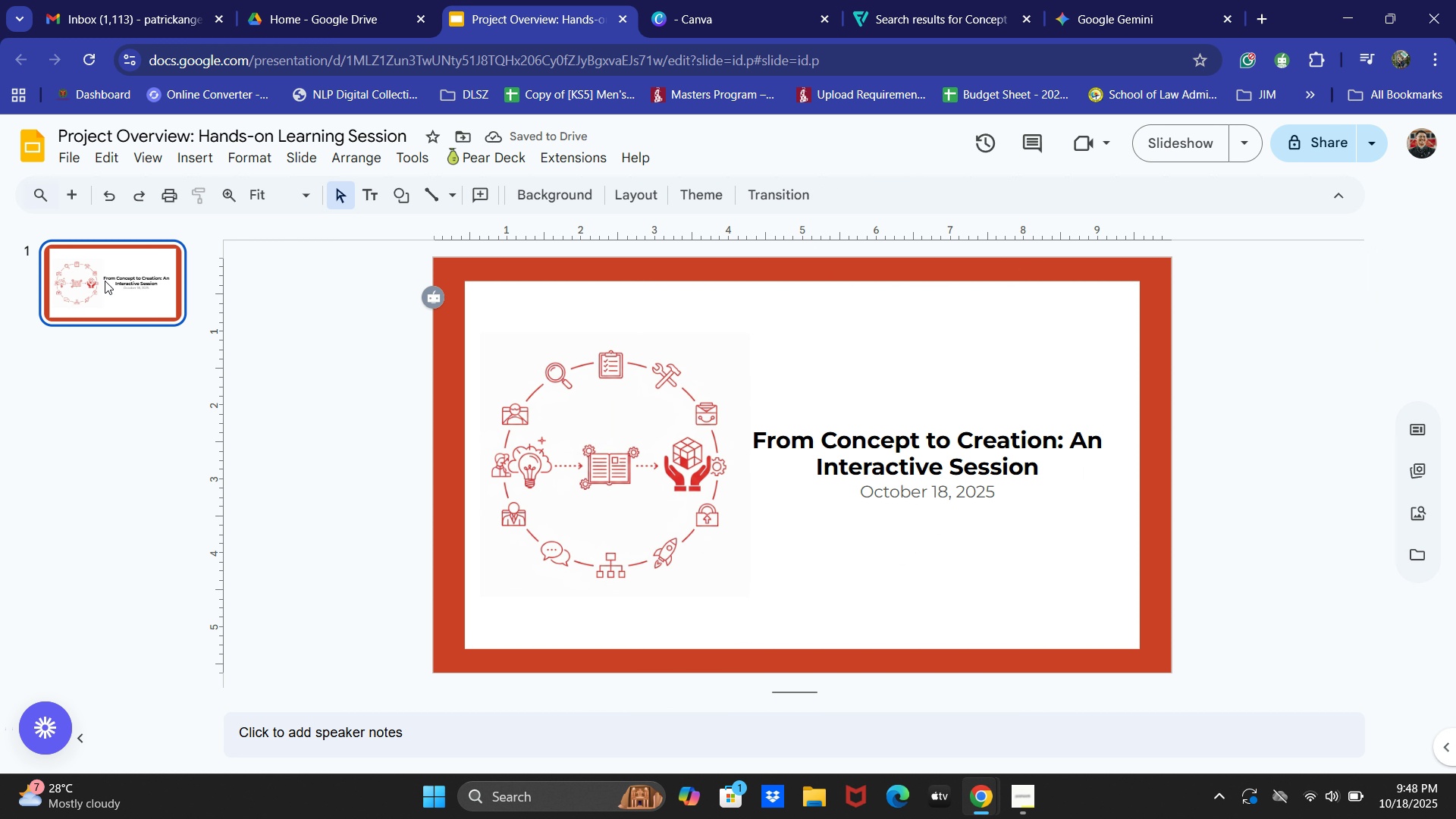 
left_click([180, 552])
 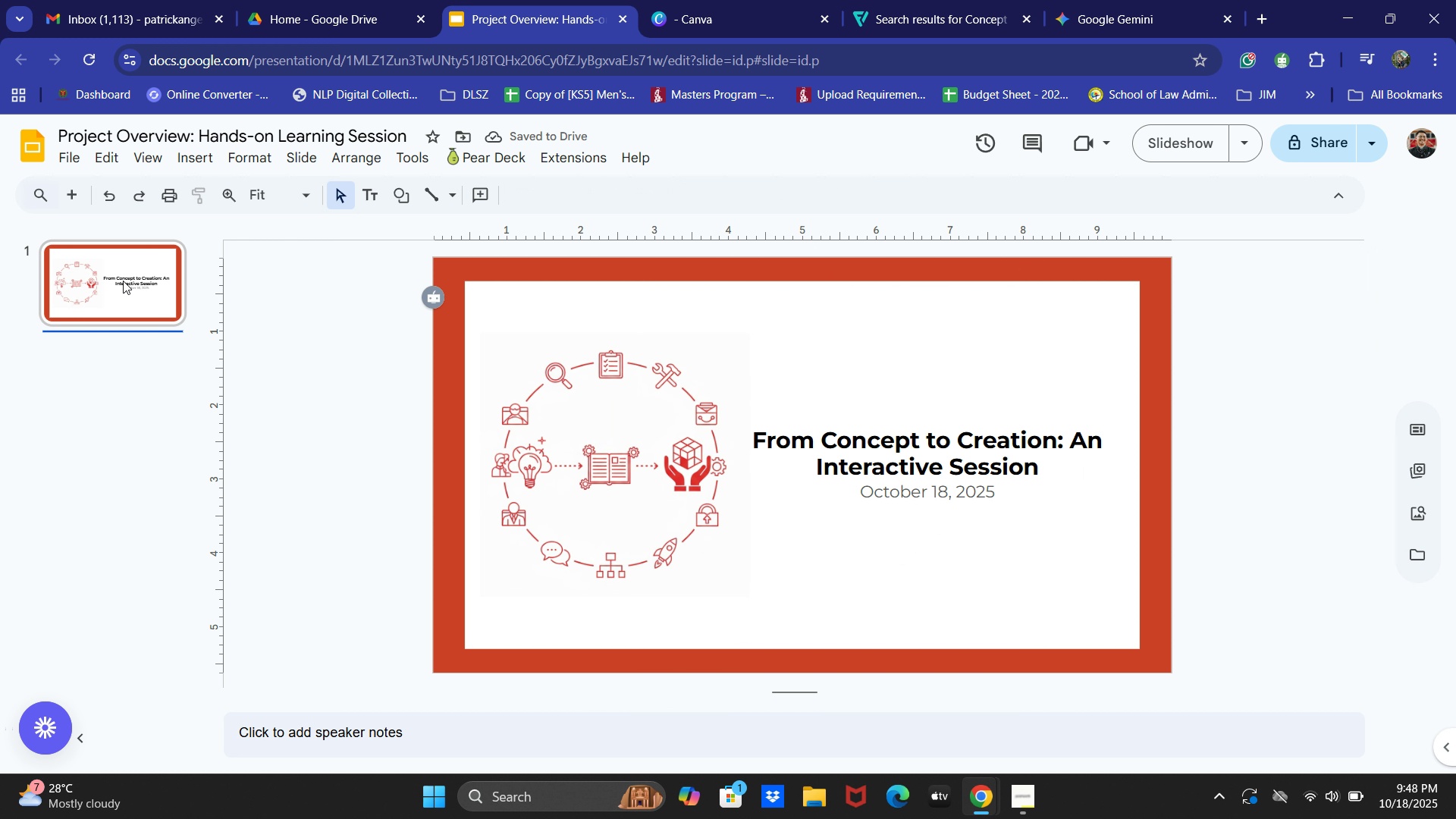 
double_click([122, 278])
 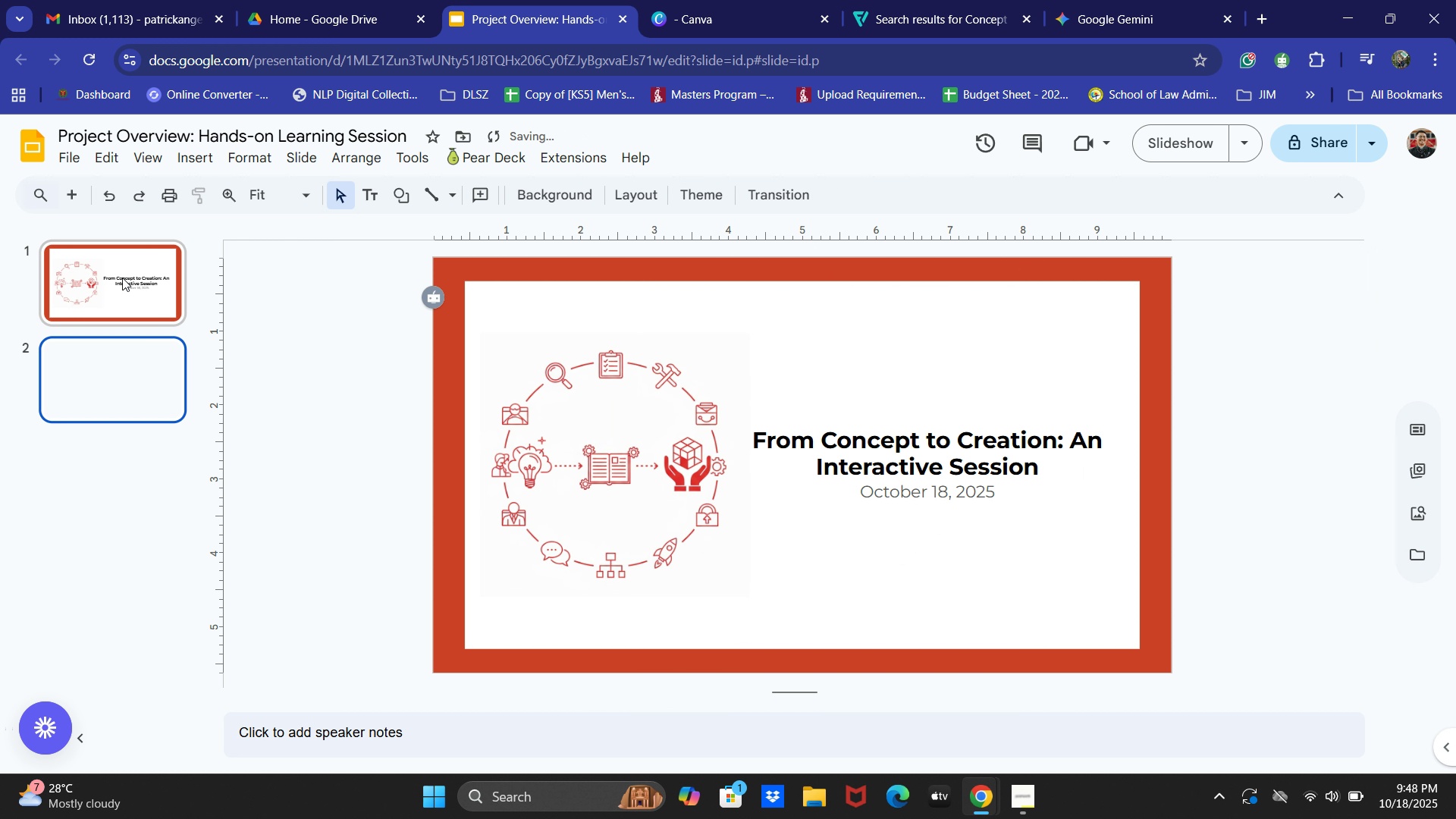 
key(Control+C)
 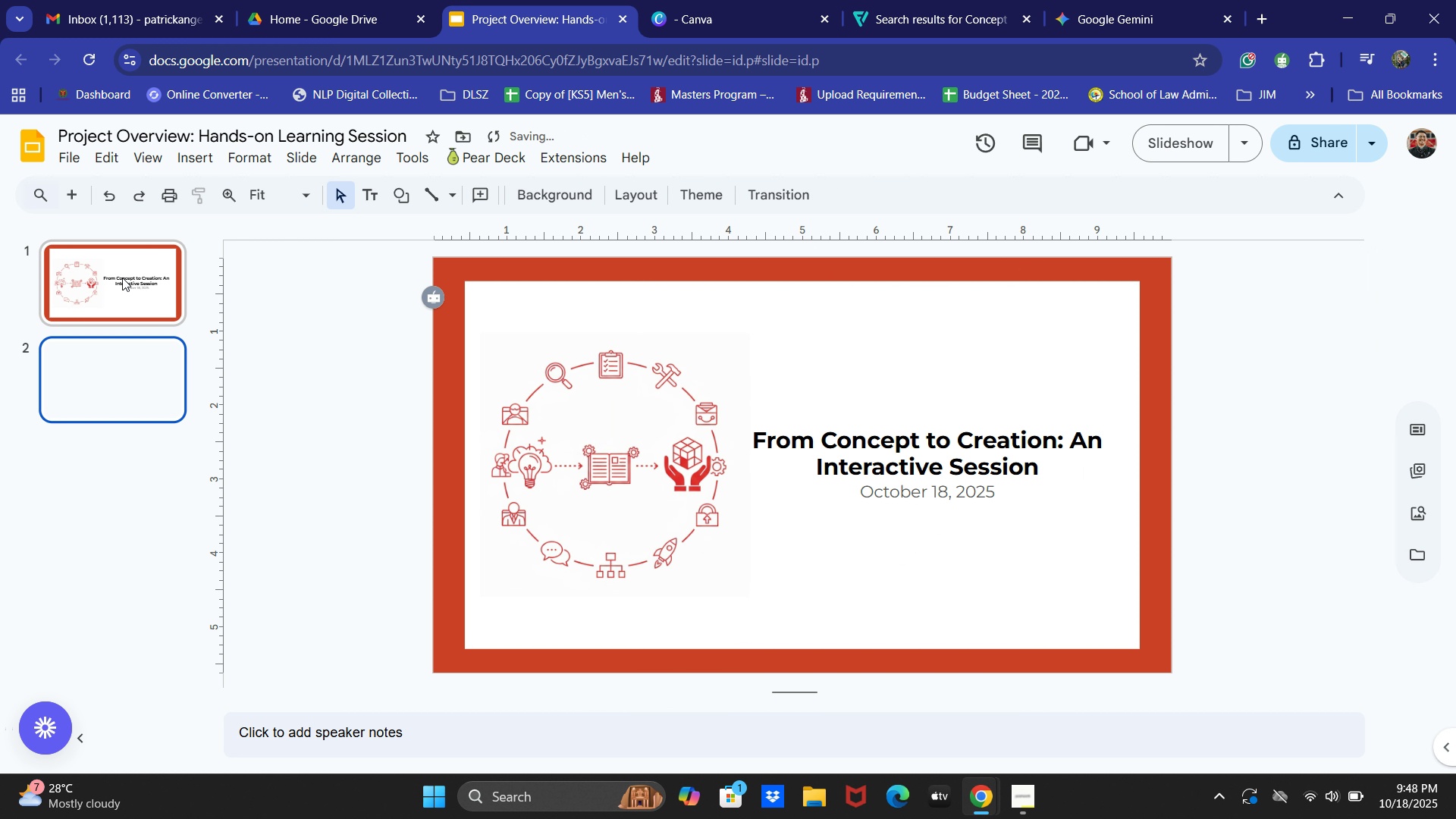 
key(Control+V)
 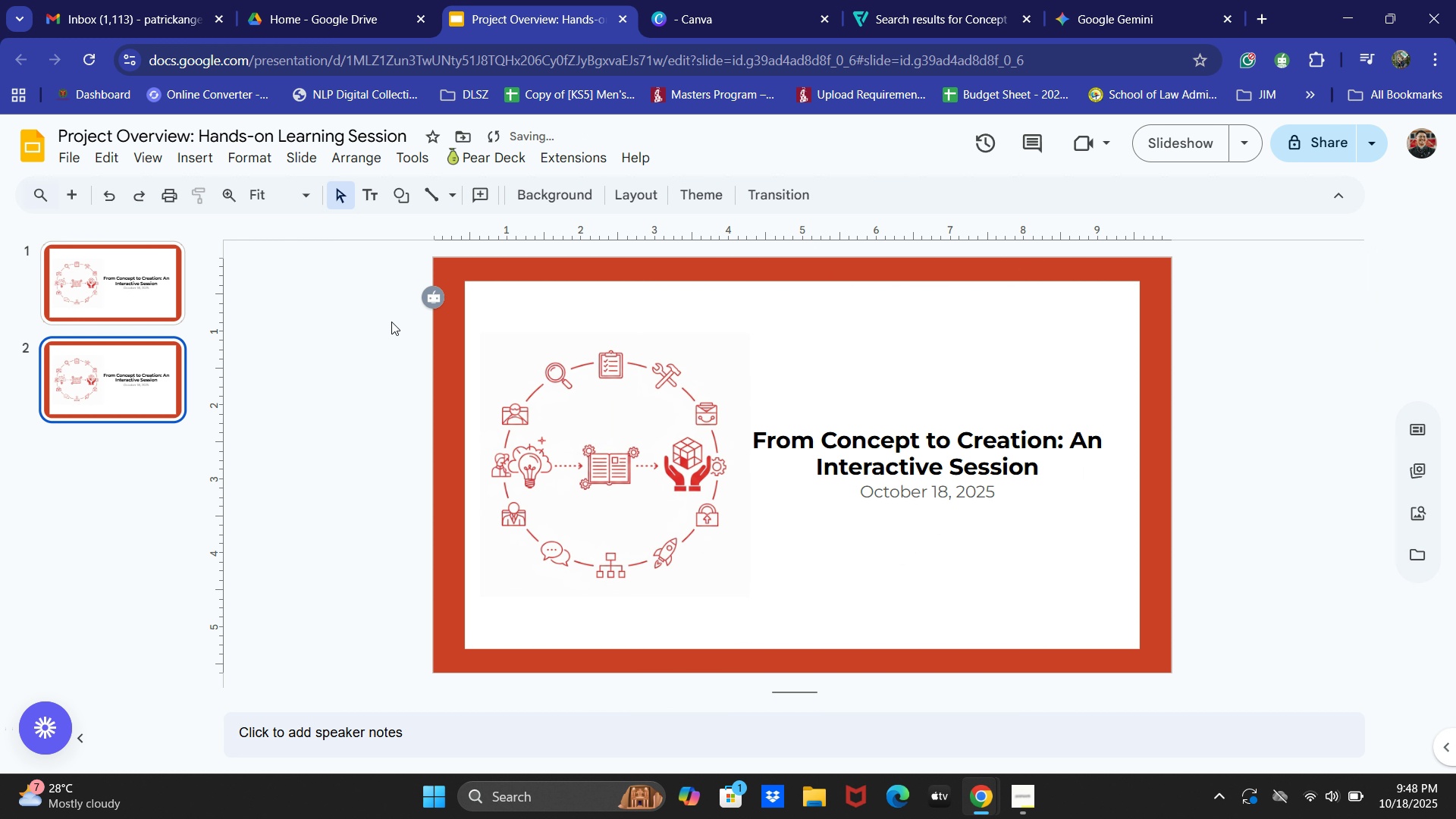 
left_click([359, 0])
 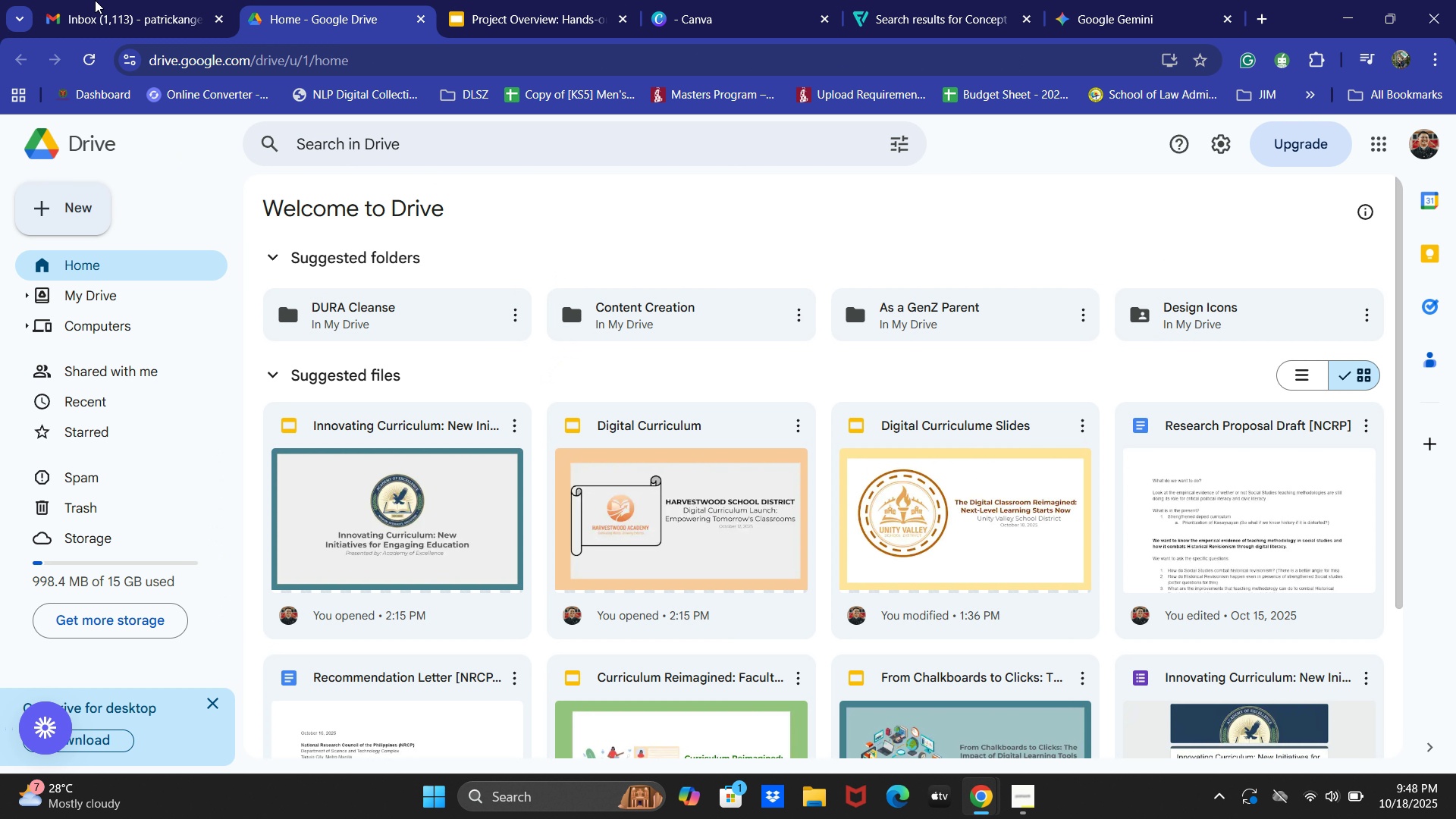 
double_click([315, 0])
 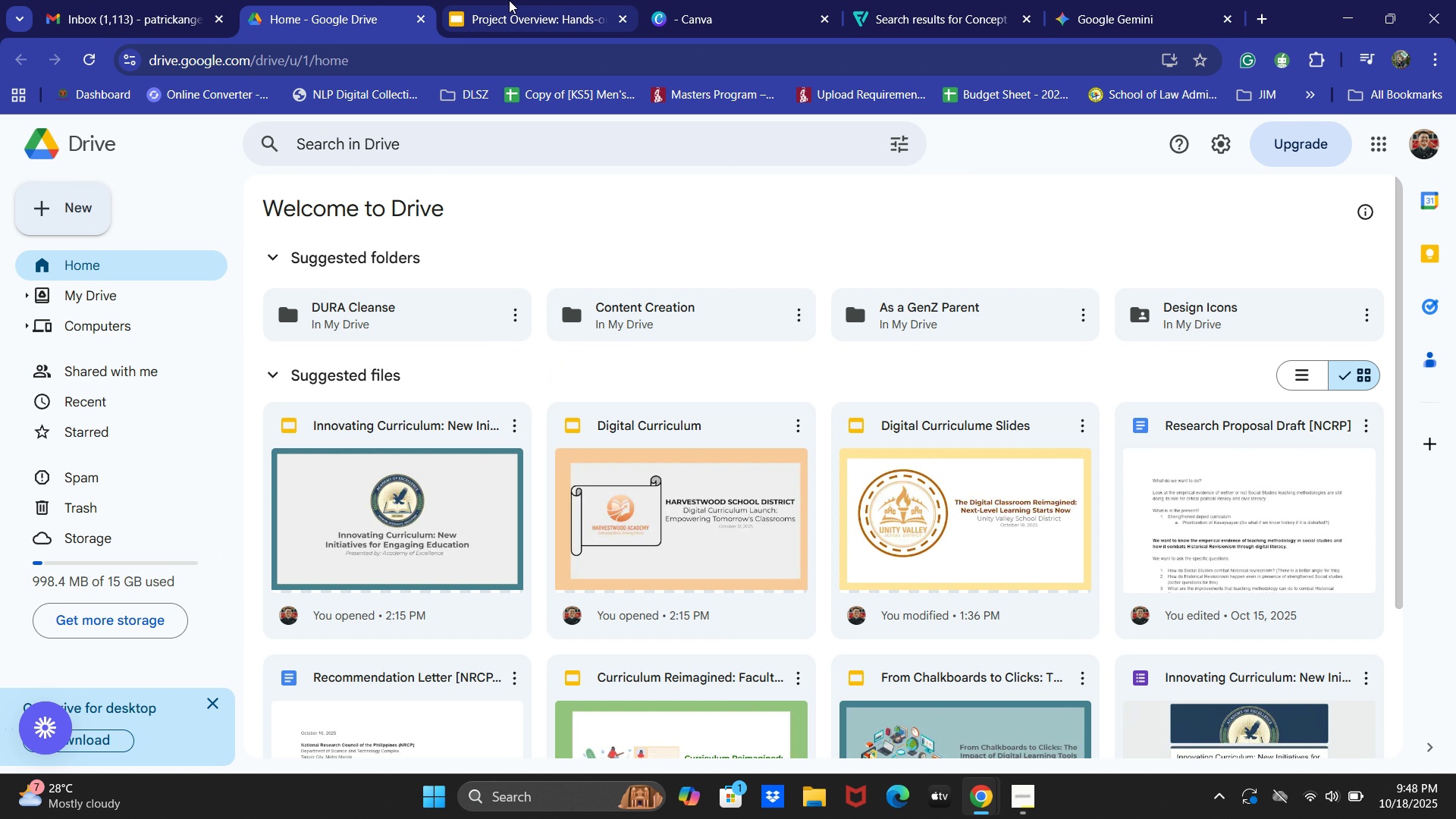 
triple_click([509, 0])
 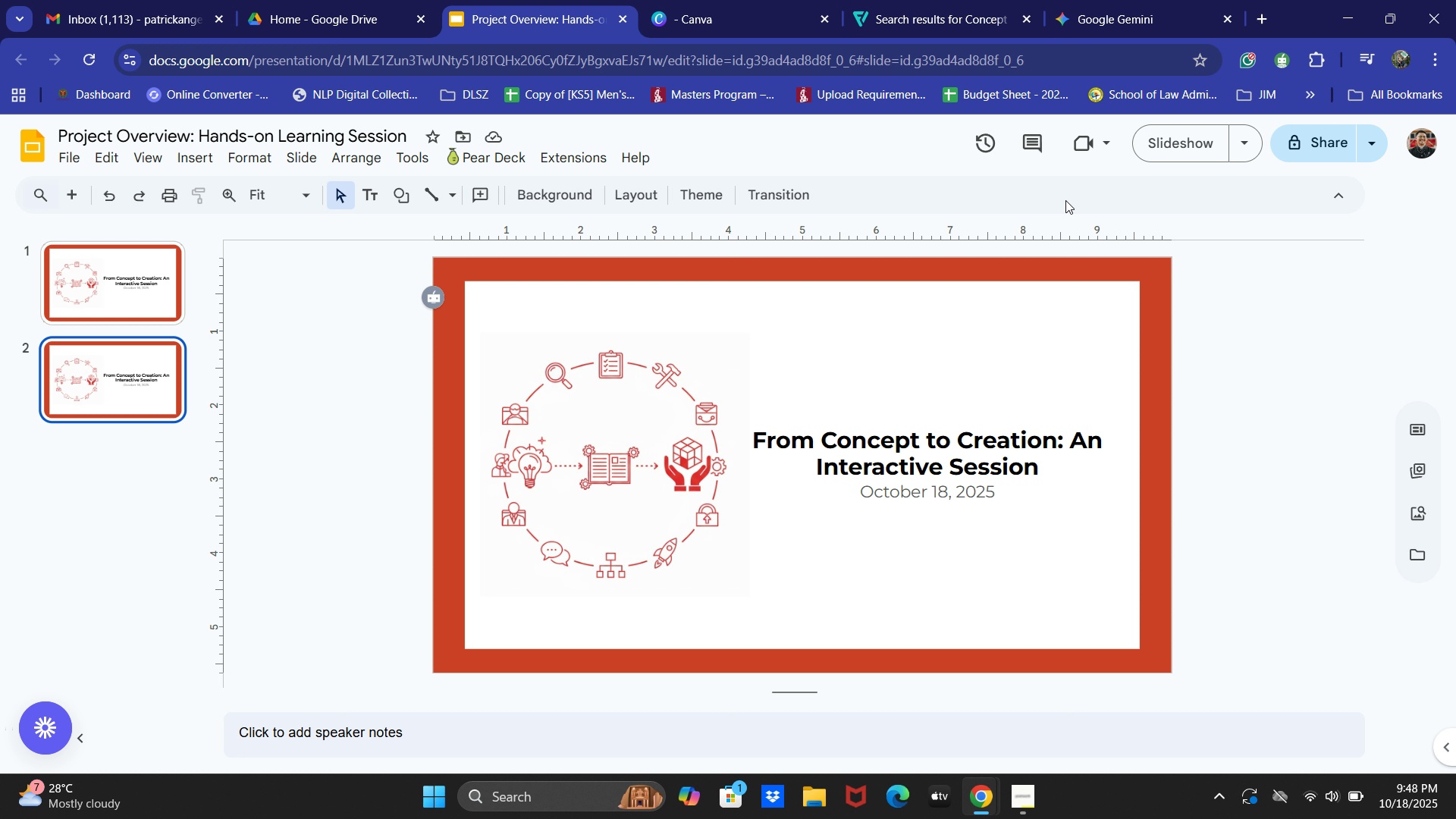 
wait(22.41)
 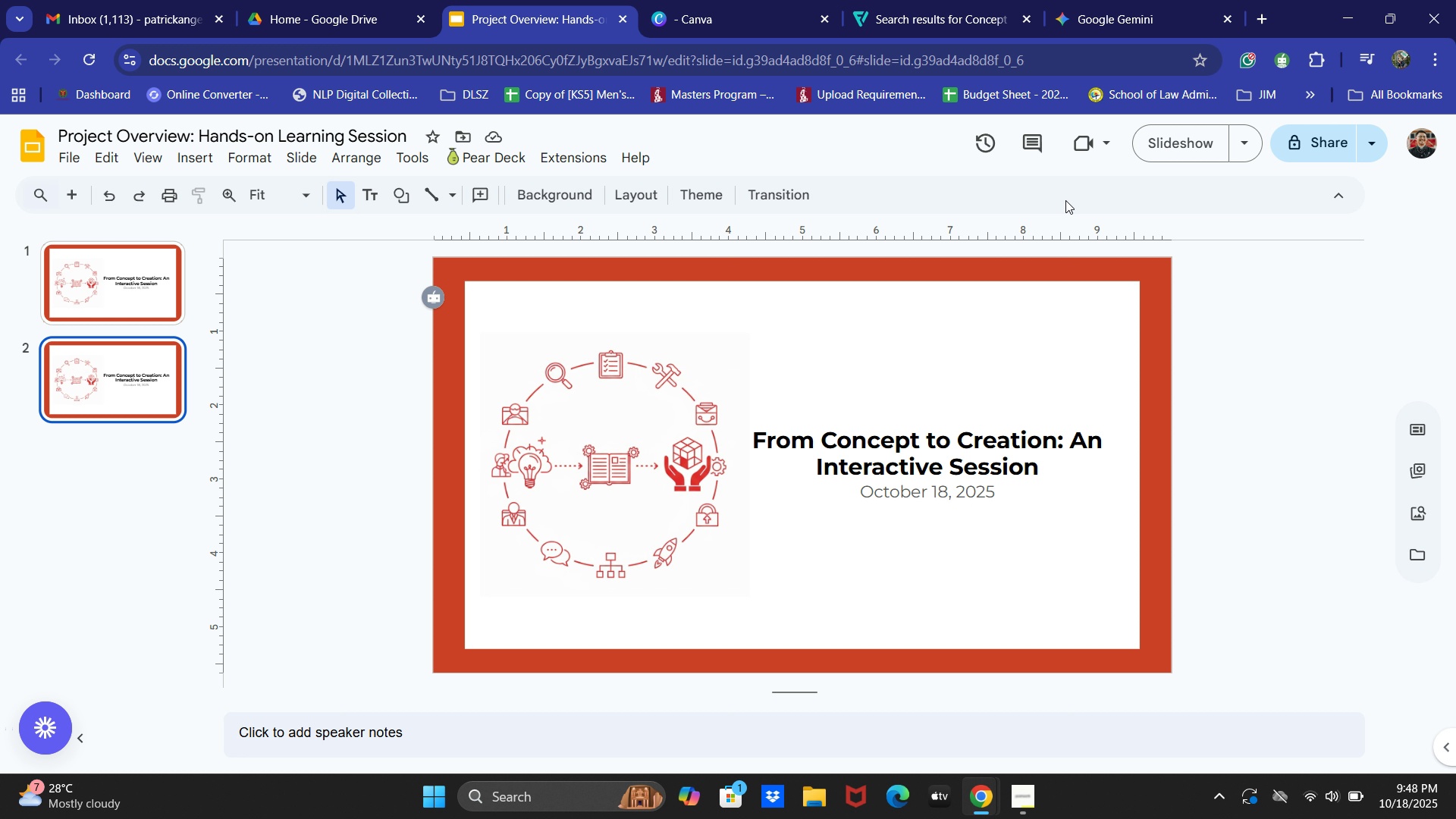 
key(Backspace)
 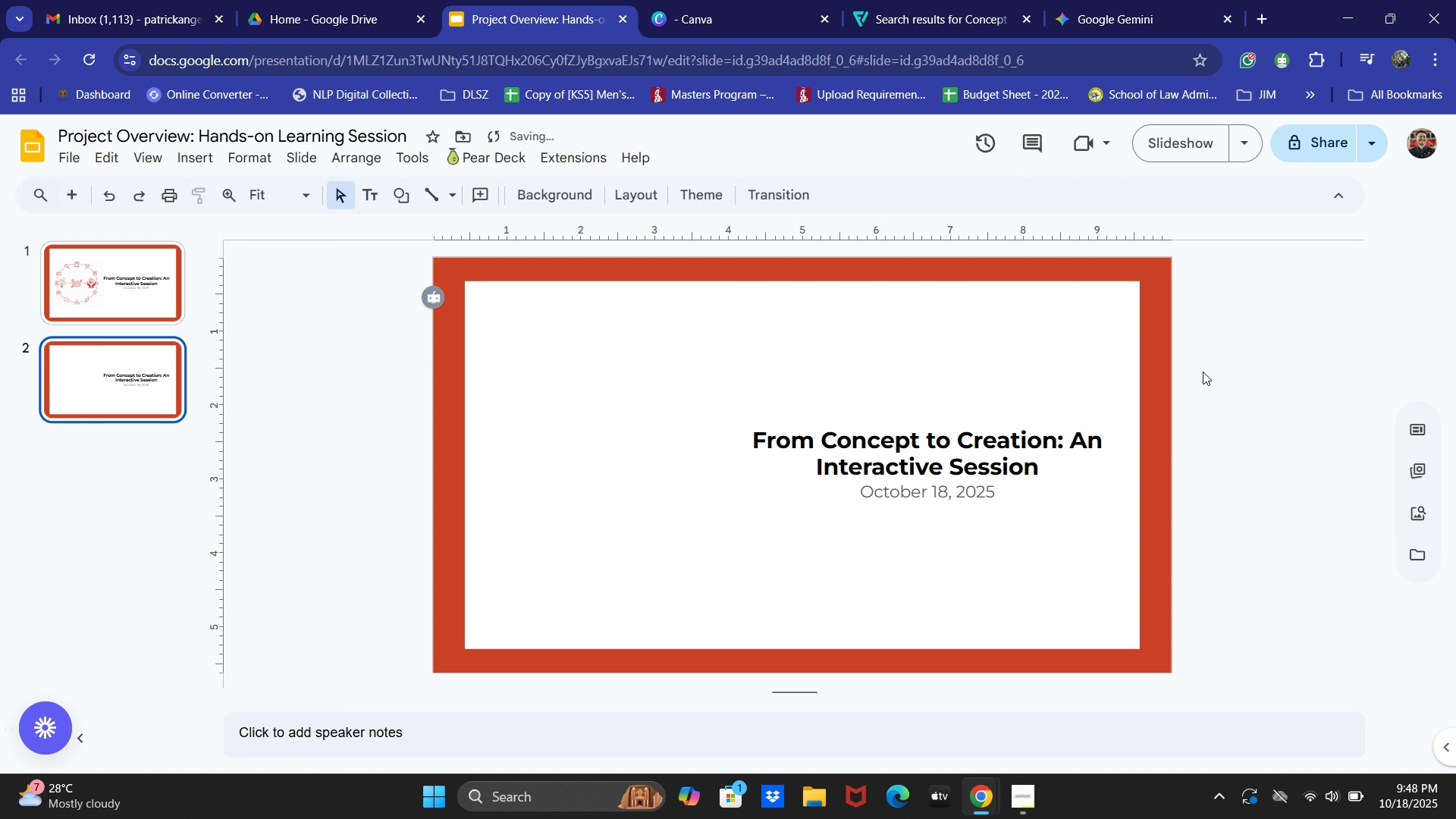 
left_click([1202, 369])
 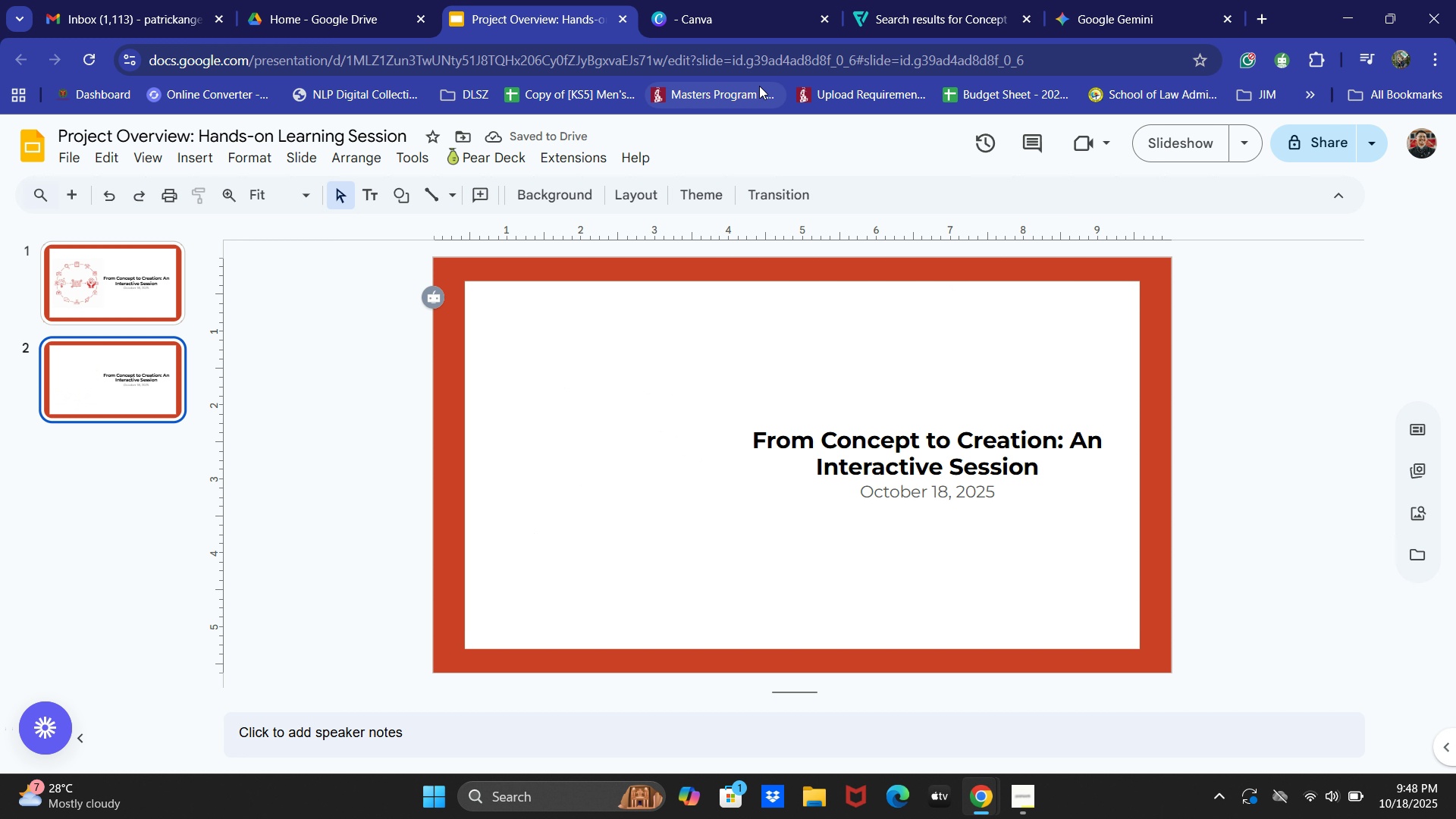 
left_click([381, 0])
 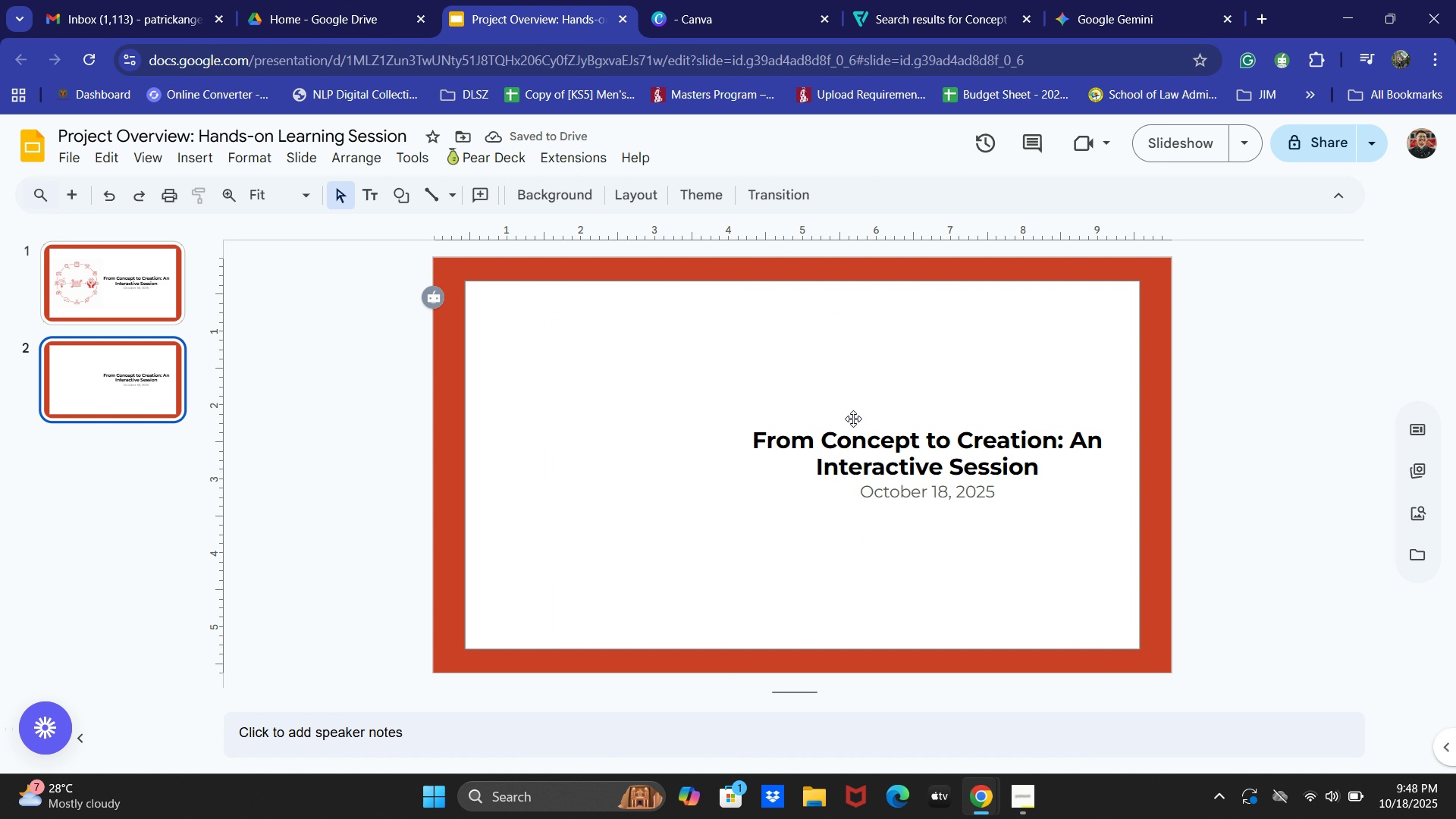 
left_click([862, 430])
 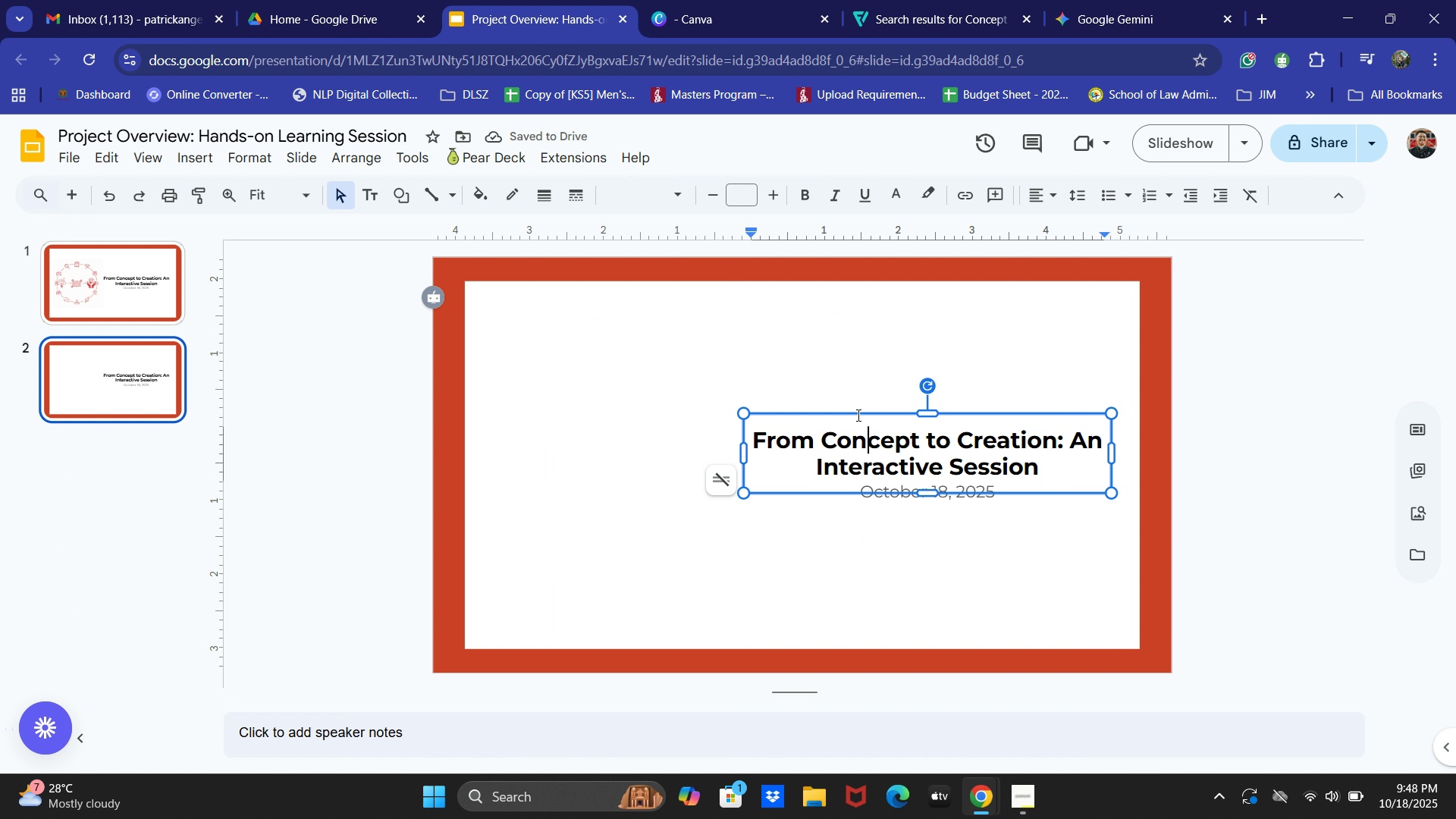 
left_click_drag(start_coordinate=[857, 415], to_coordinate=[617, 306])
 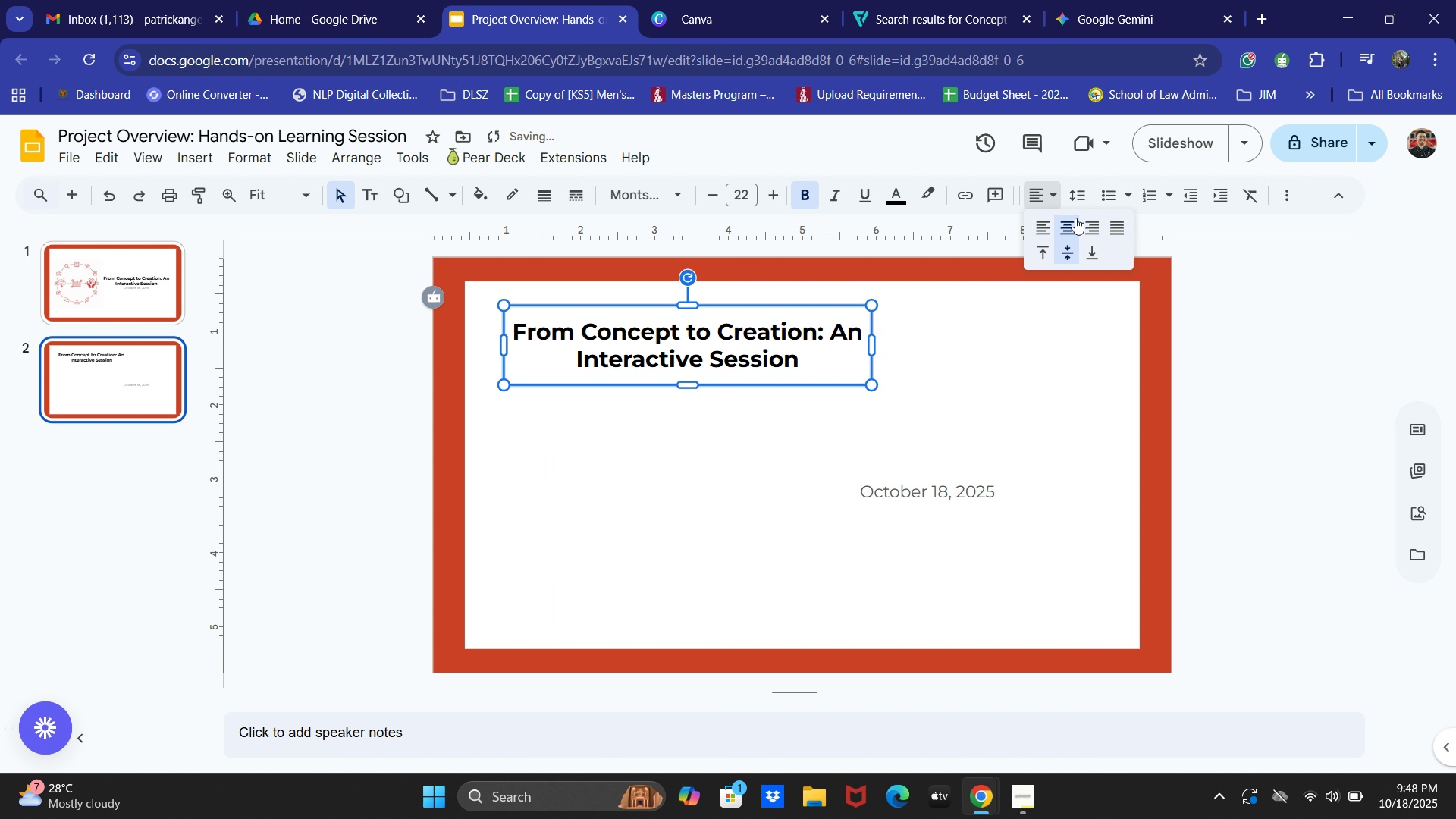 
left_click([1040, 231])
 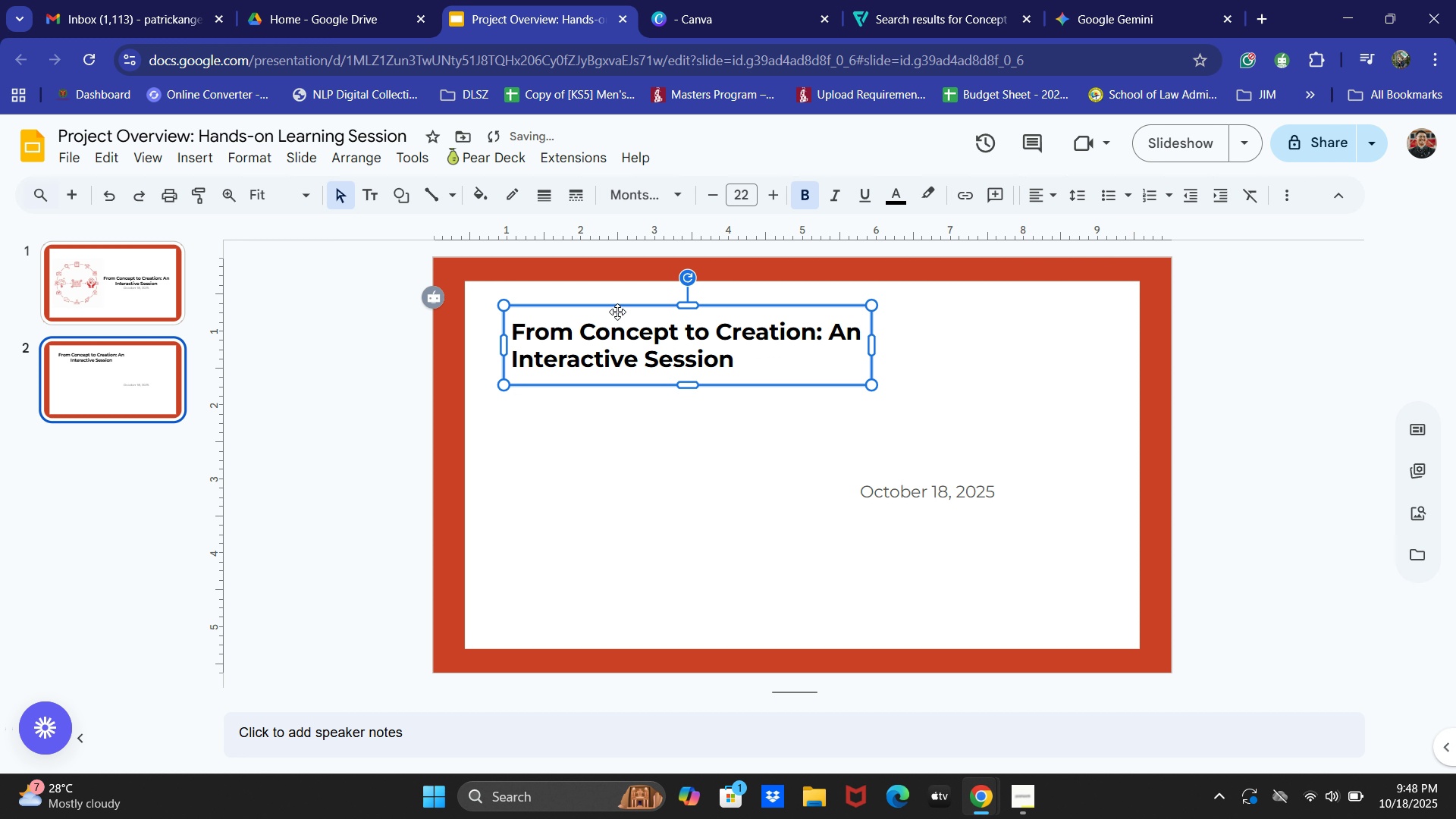 
left_click_drag(start_coordinate=[613, 303], to_coordinate=[586, 300])
 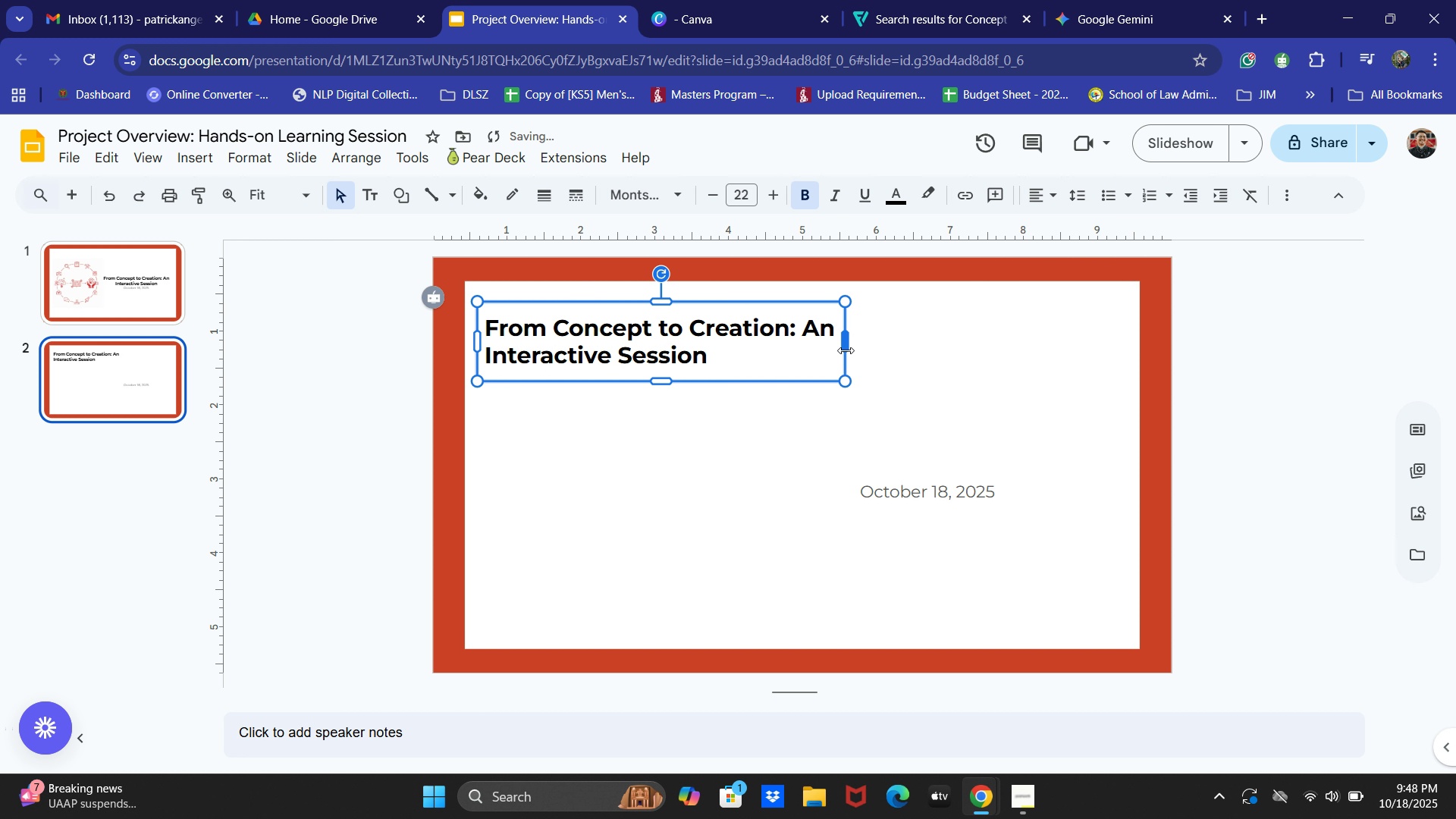 
left_click_drag(start_coordinate=[846, 344], to_coordinate=[937, 338])
 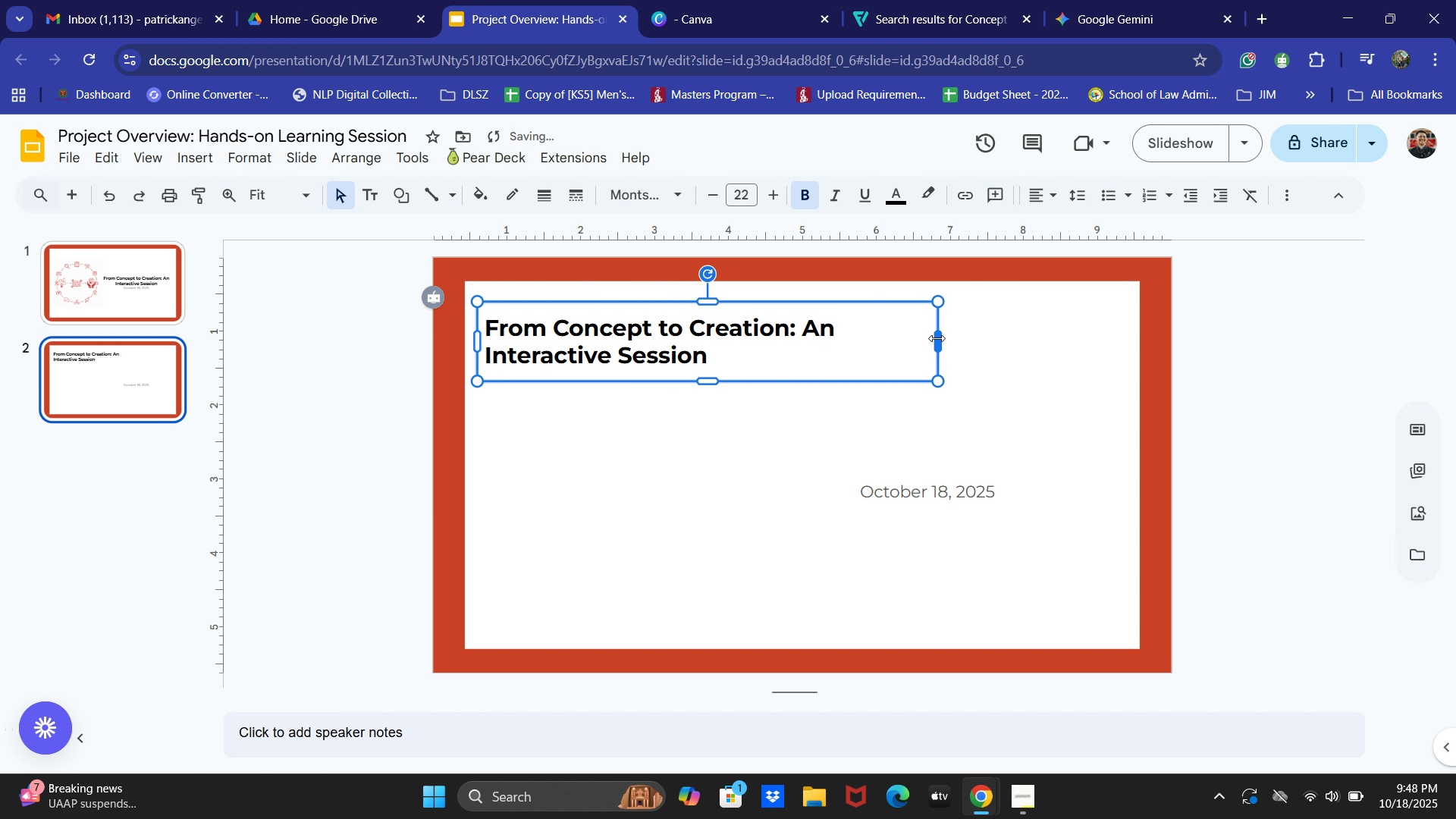 
left_click_drag(start_coordinate=[937, 338], to_coordinate=[976, 337])
 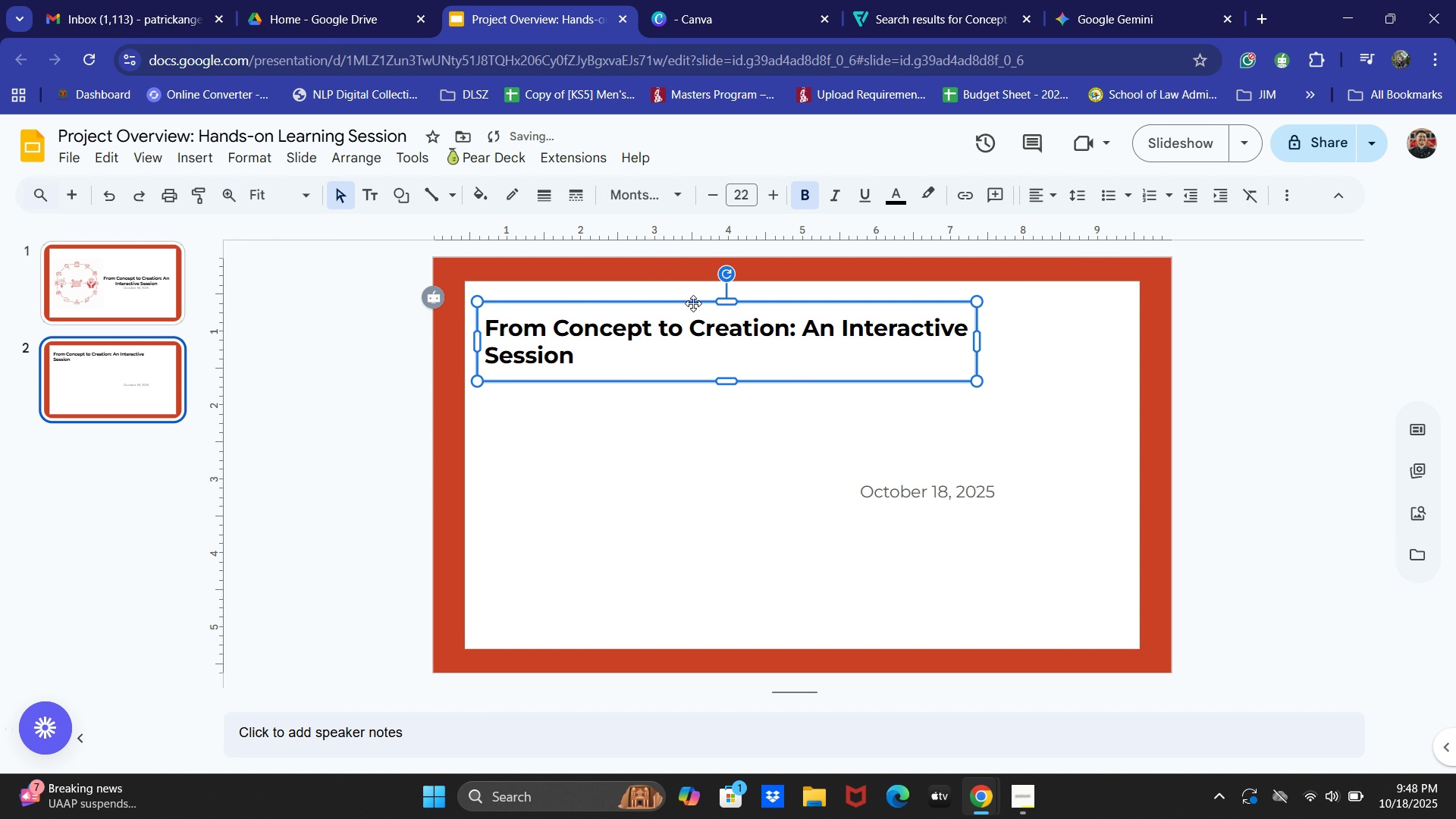 
left_click_drag(start_coordinate=[691, 304], to_coordinate=[720, 300])
 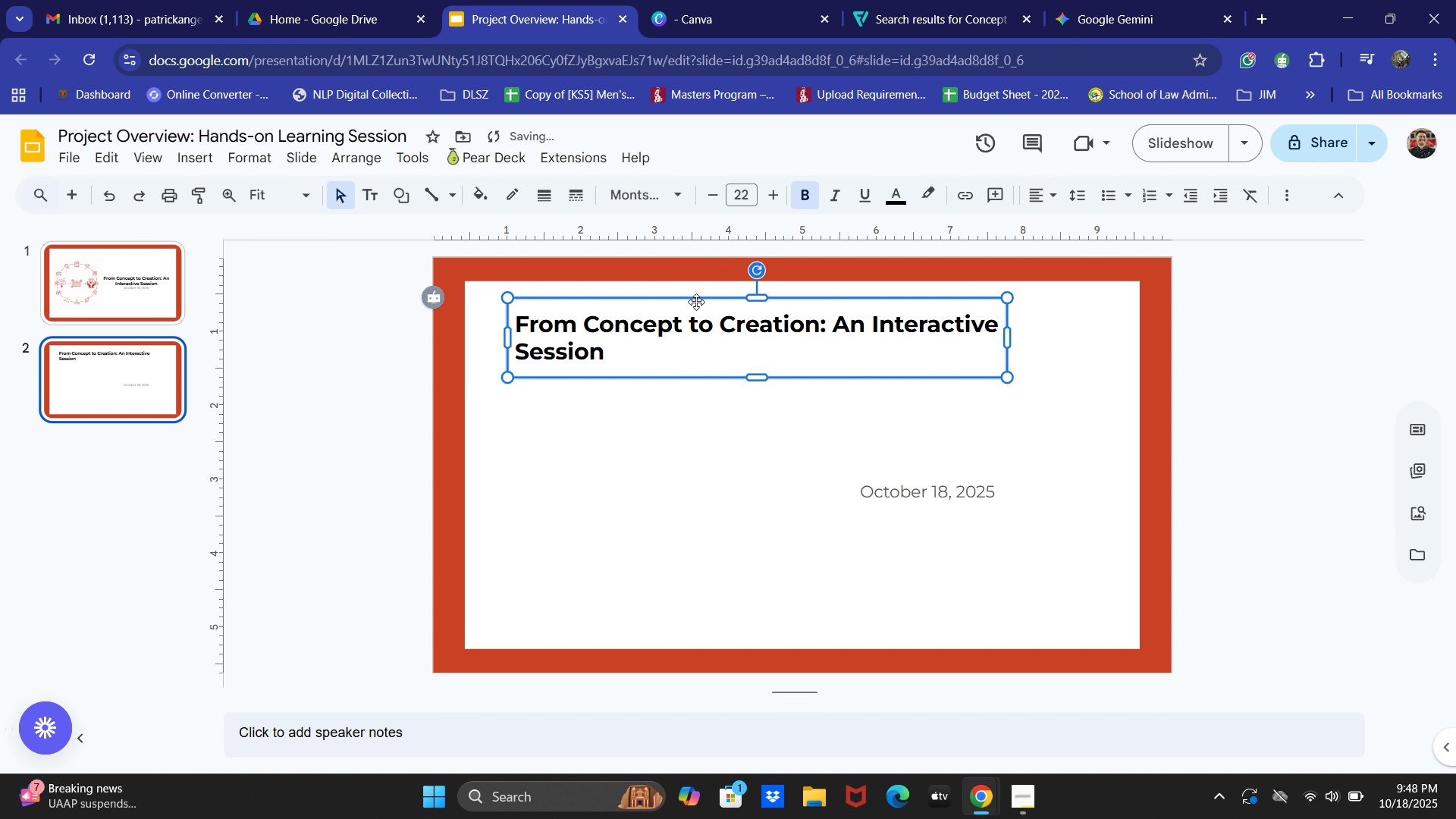 
left_click_drag(start_coordinate=[701, 303], to_coordinate=[688, 302])
 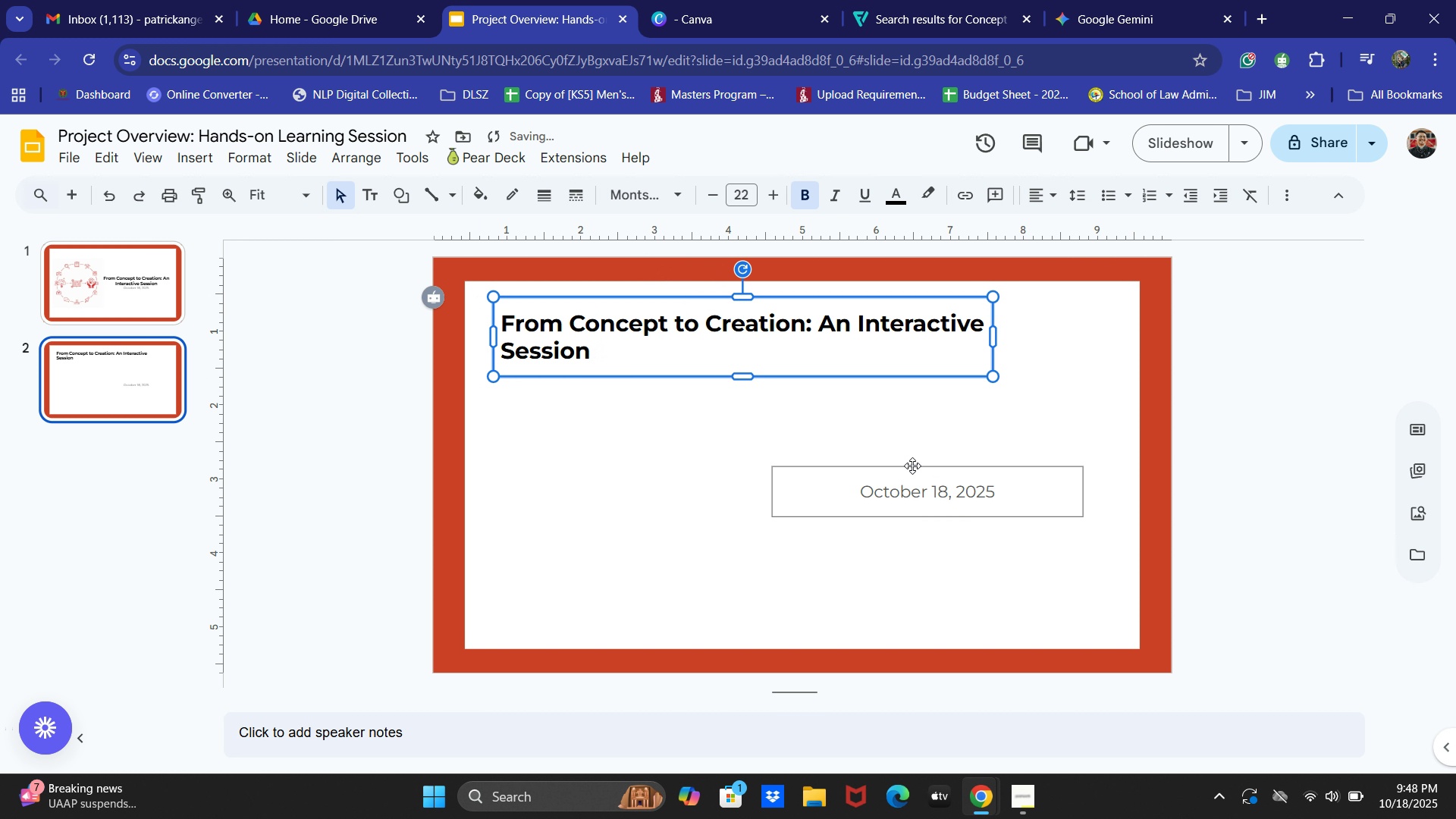 
left_click_drag(start_coordinate=[912, 466], to_coordinate=[642, 376])
 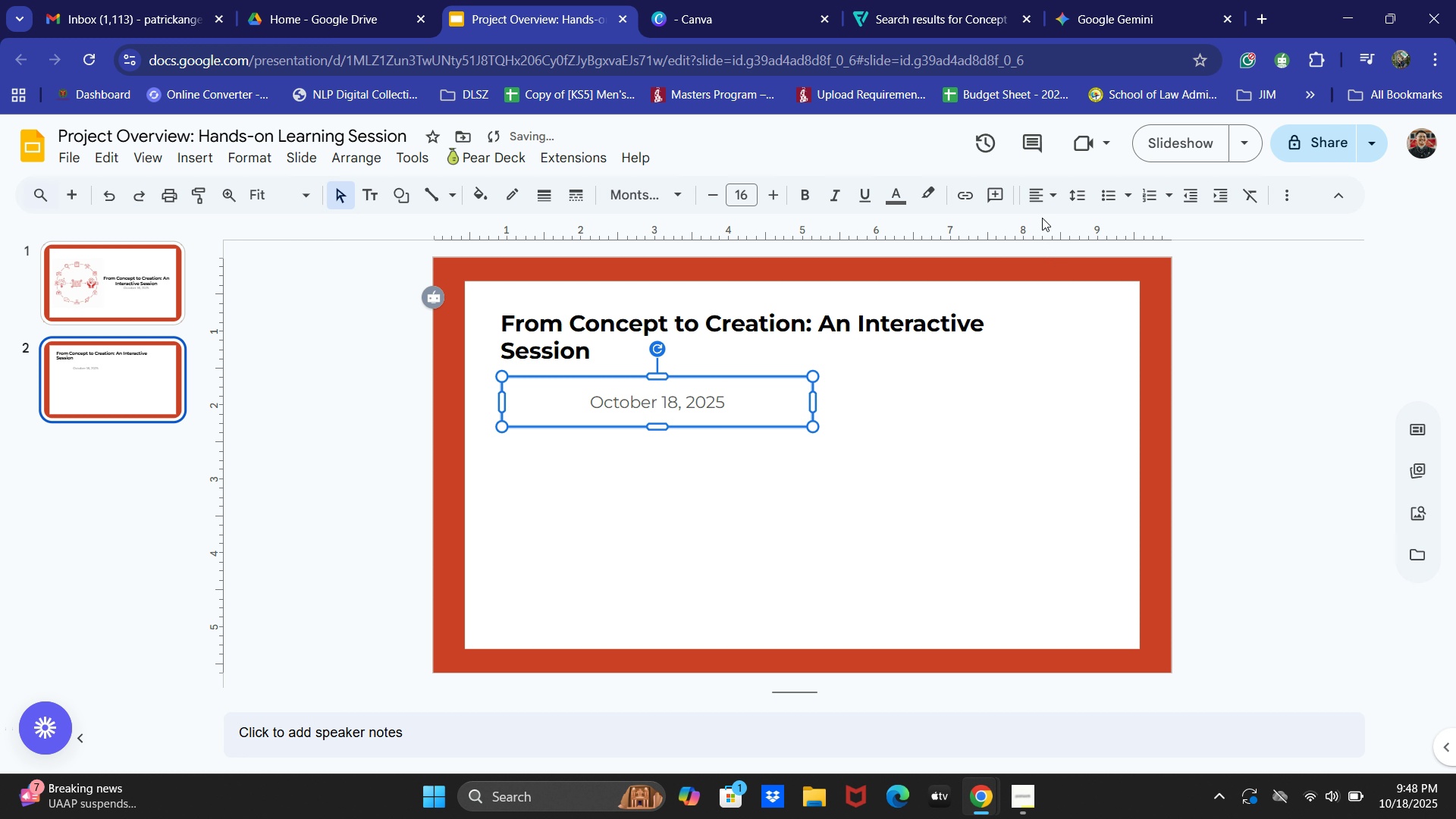 
left_click([1033, 195])
 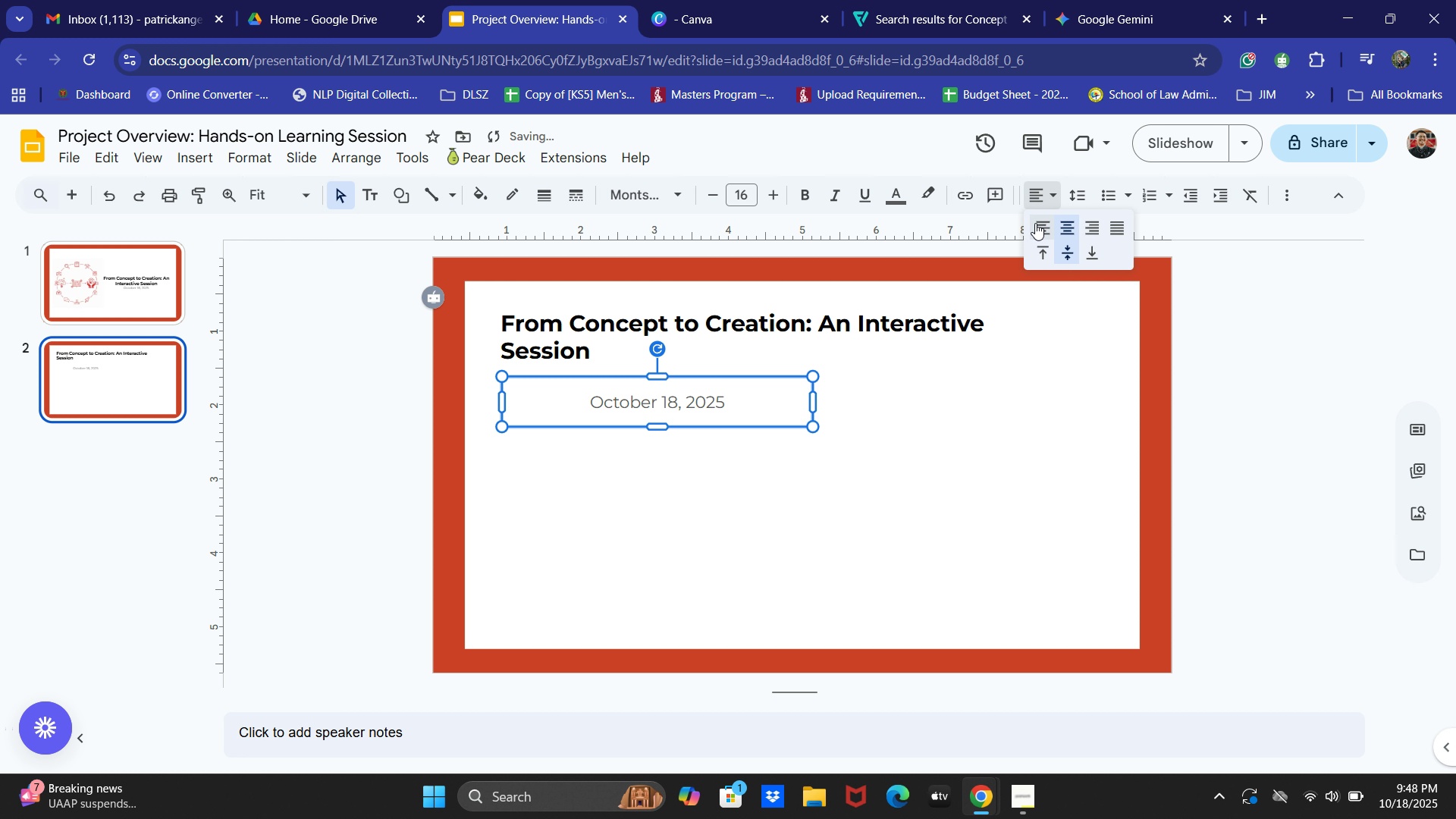 
left_click([1037, 225])
 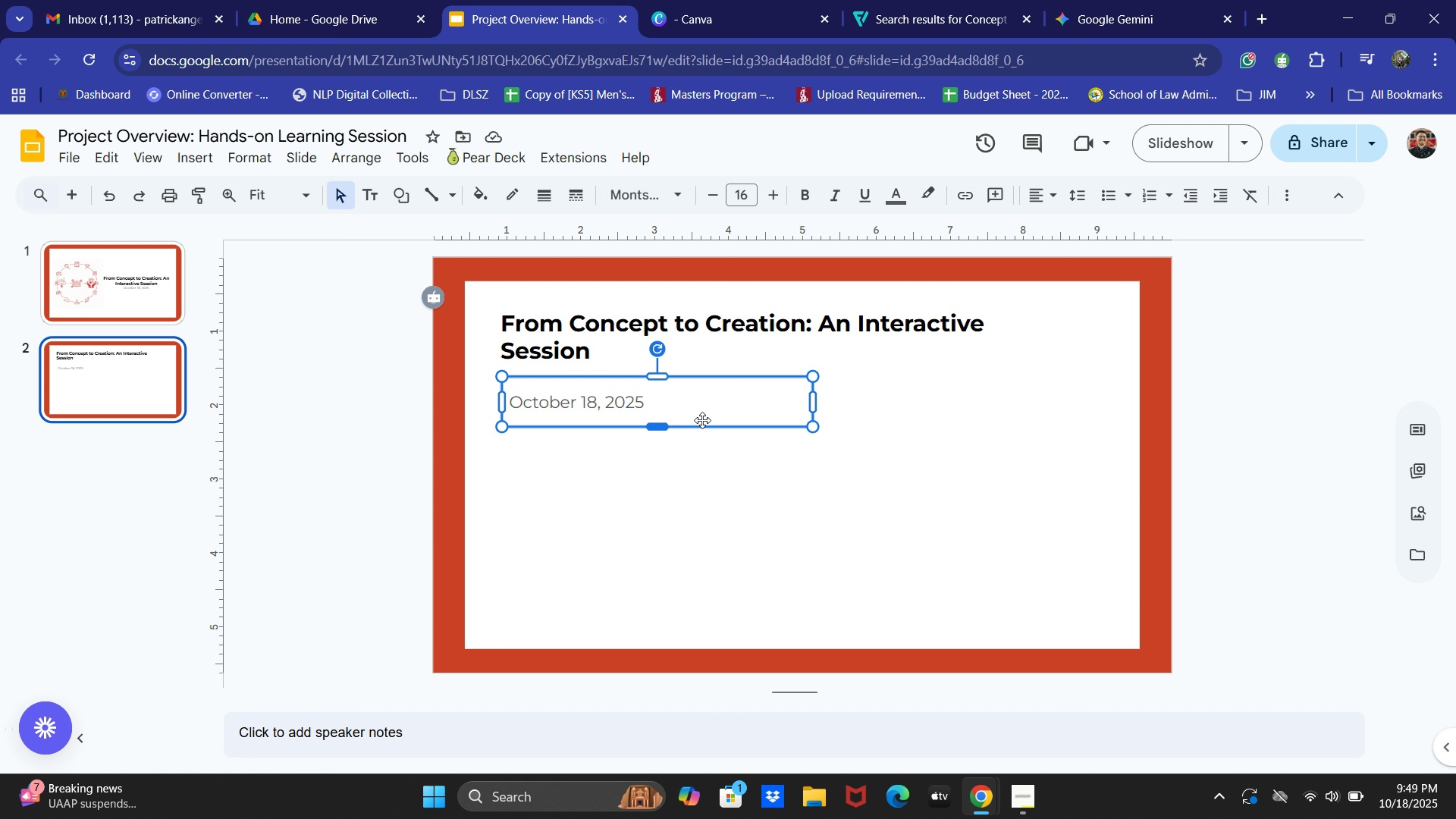 
wait(12.76)
 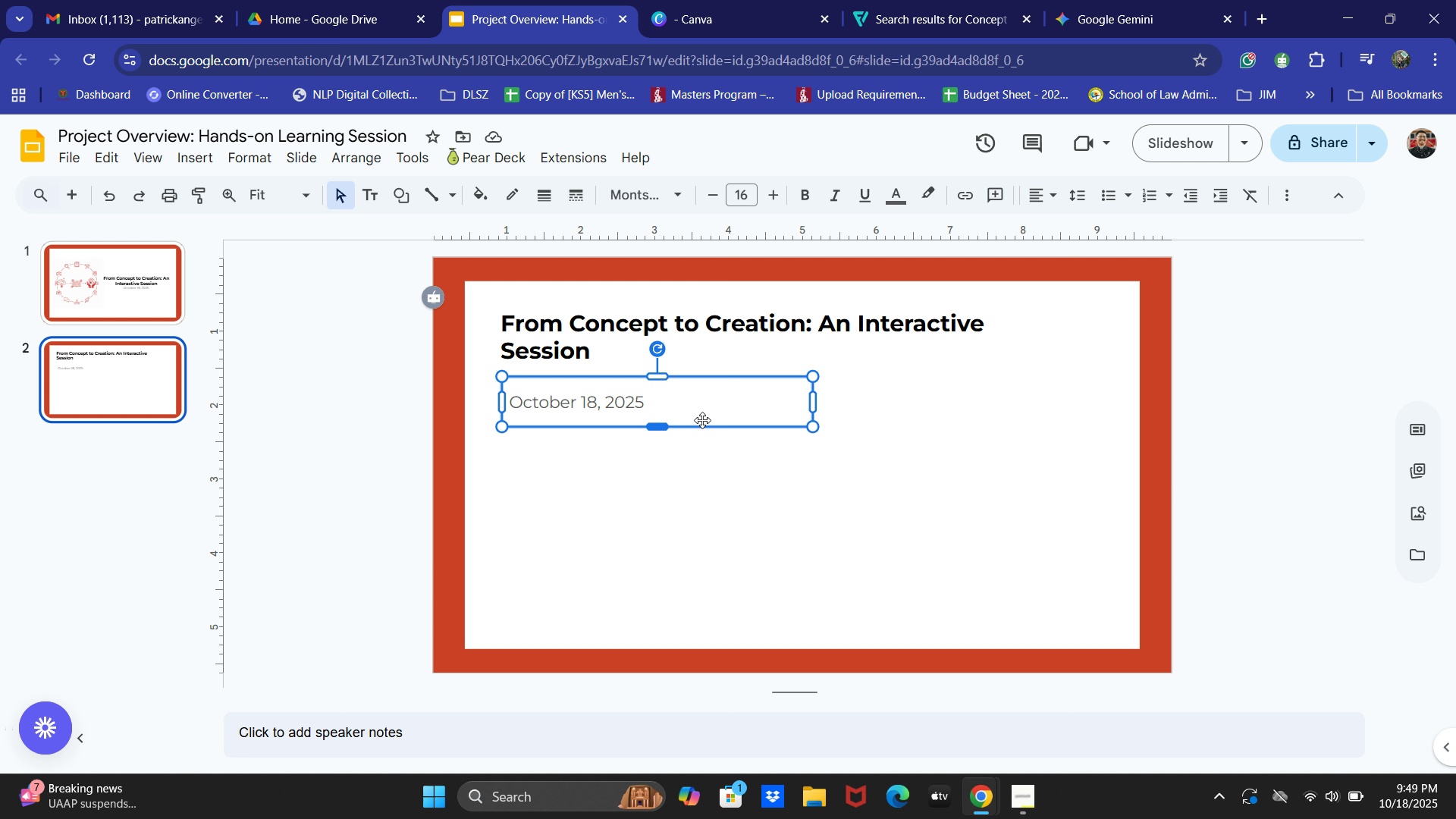 
left_click([1052, 202])
 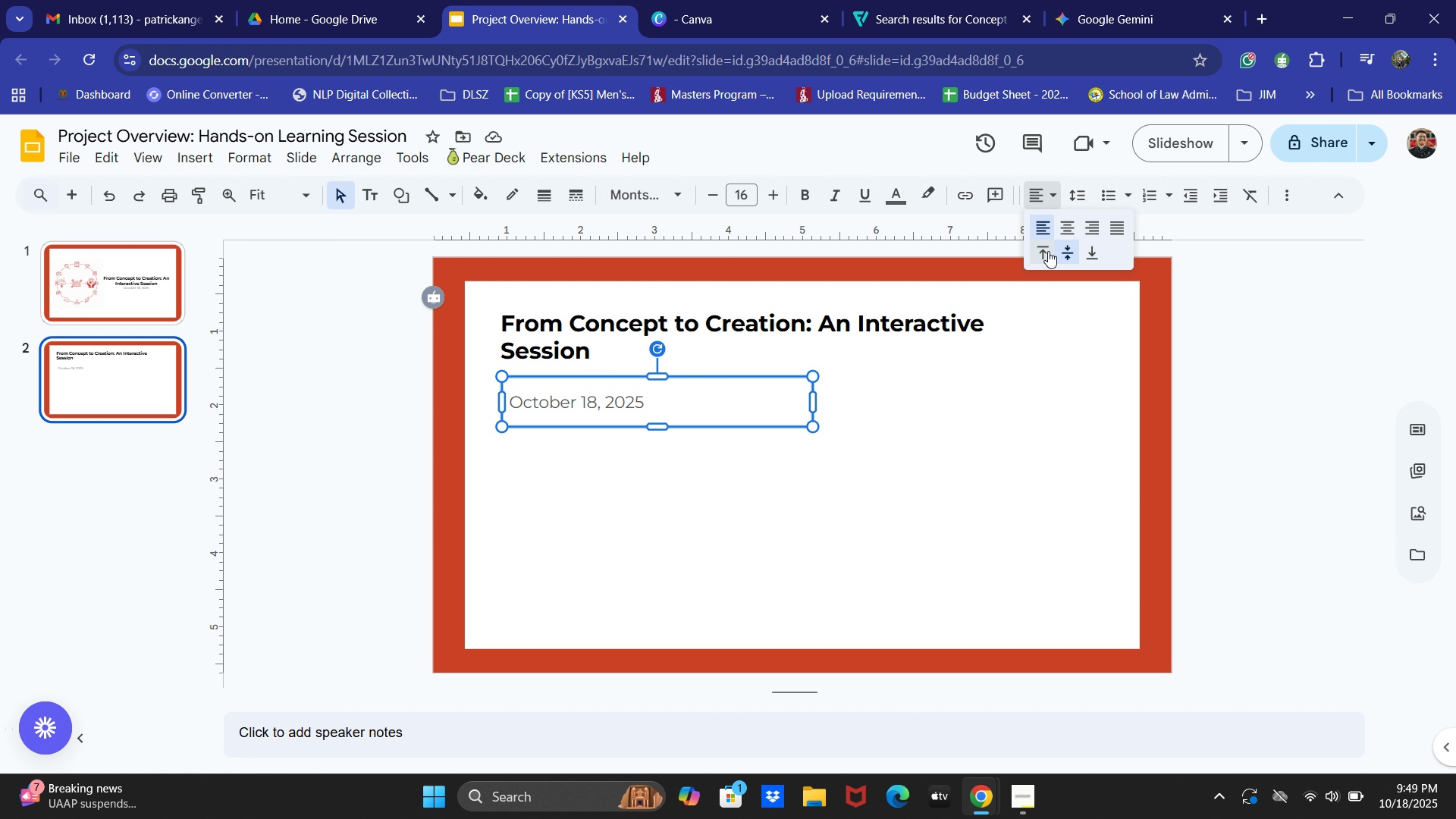 
left_click([1040, 249])
 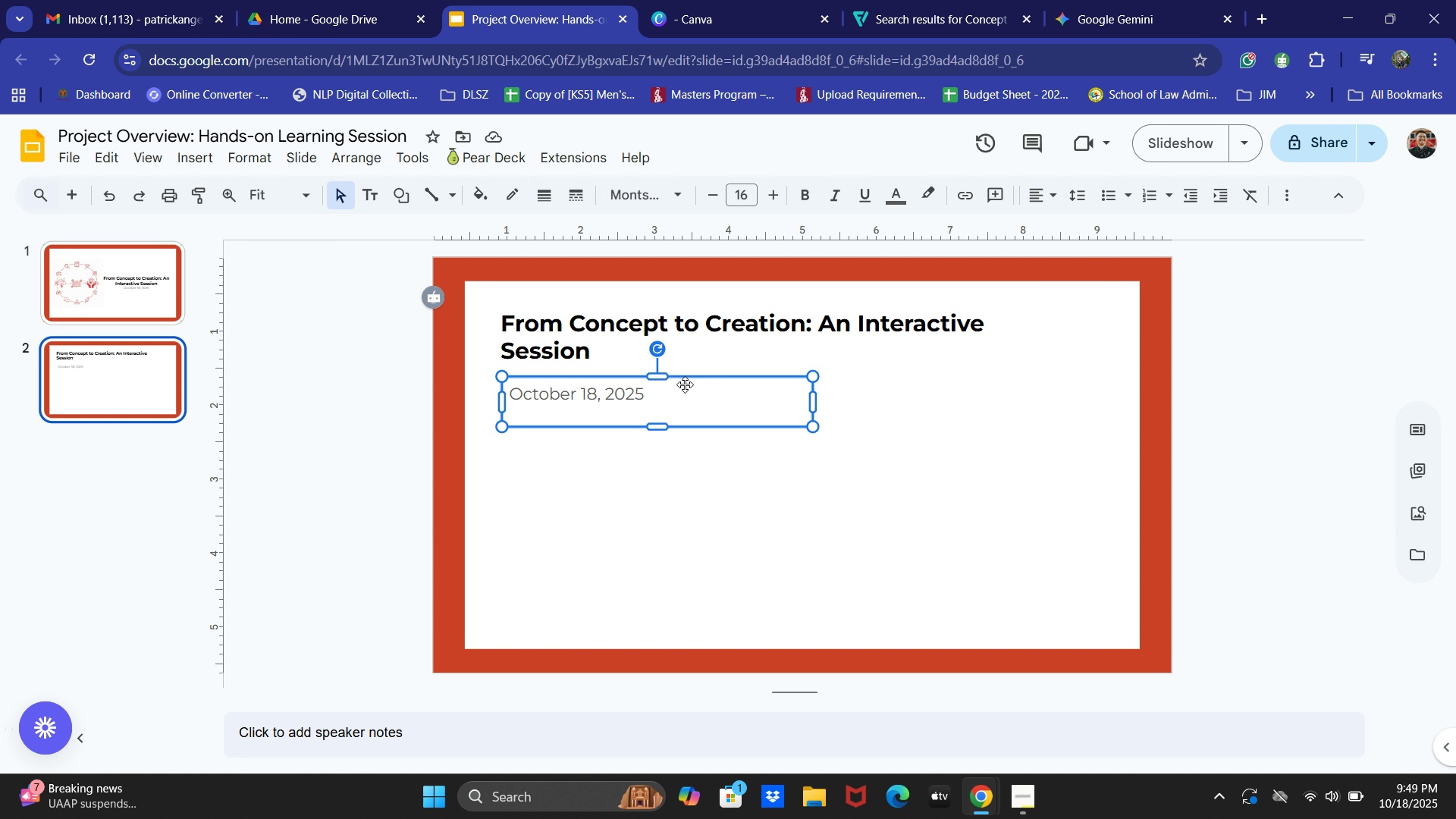 
wait(10.22)
 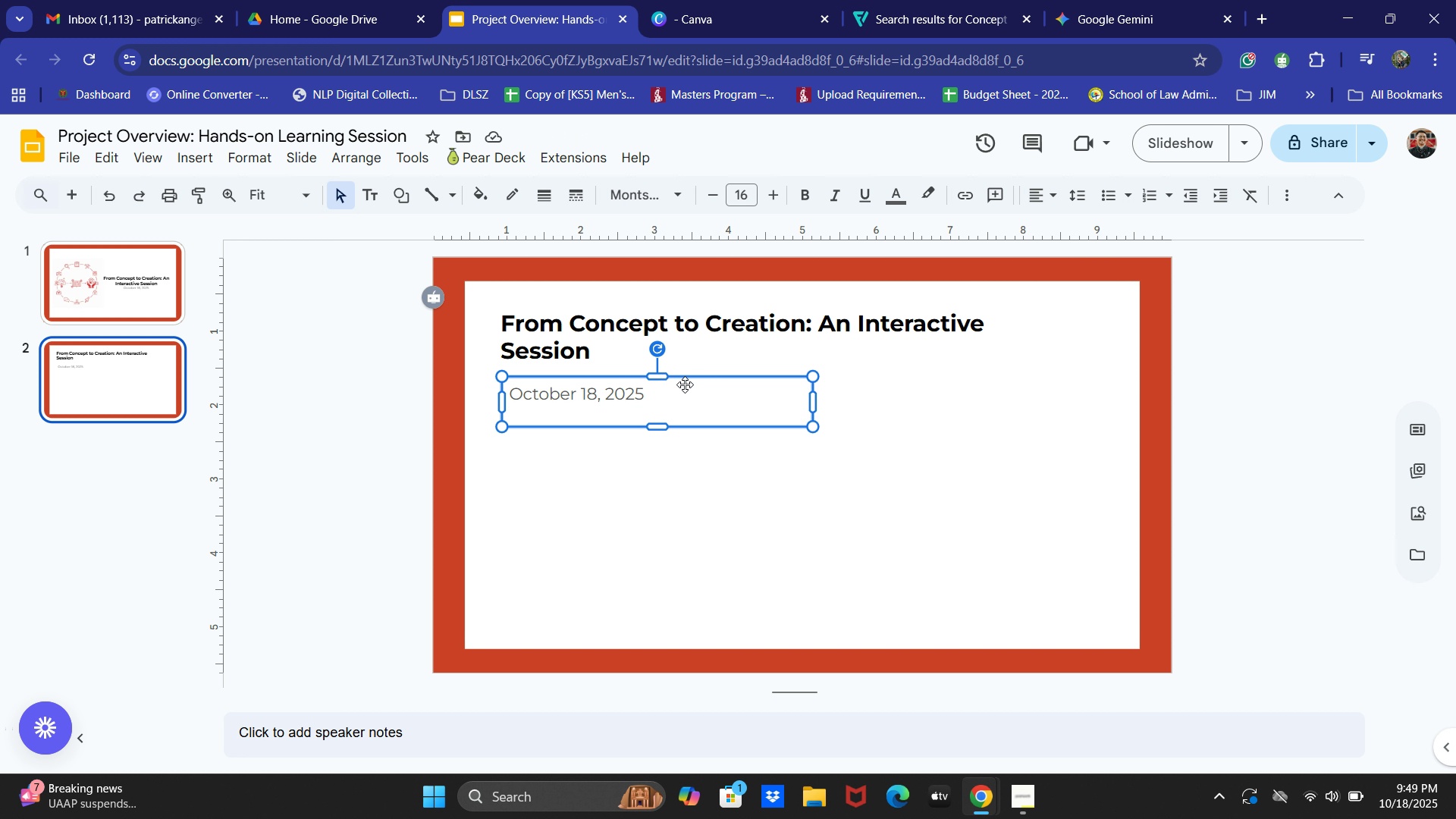 
left_click_drag(start_coordinate=[653, 425], to_coordinate=[653, 411])
 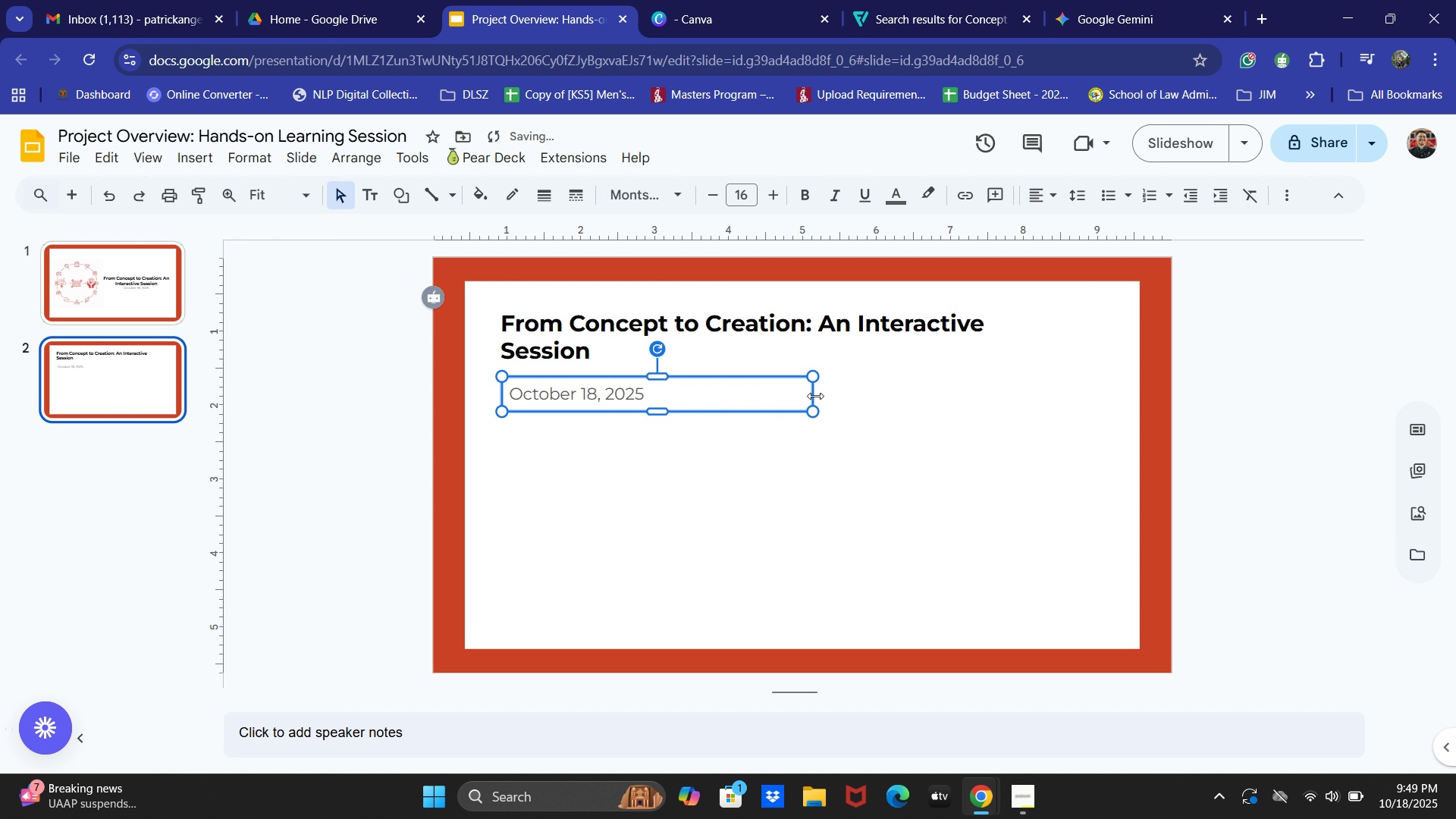 
left_click_drag(start_coordinate=[814, 396], to_coordinate=[852, 384])
 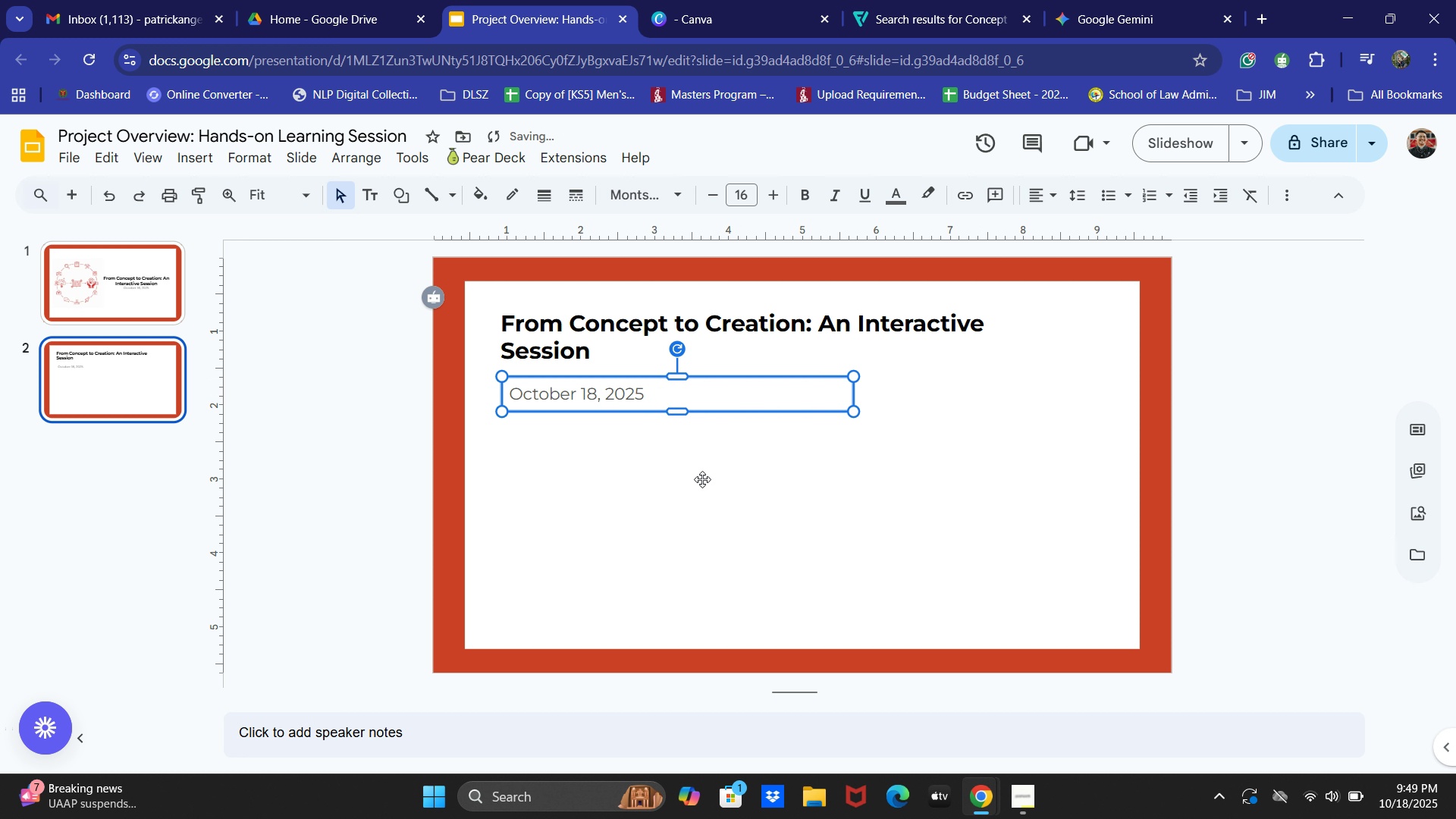 
left_click([688, 501])
 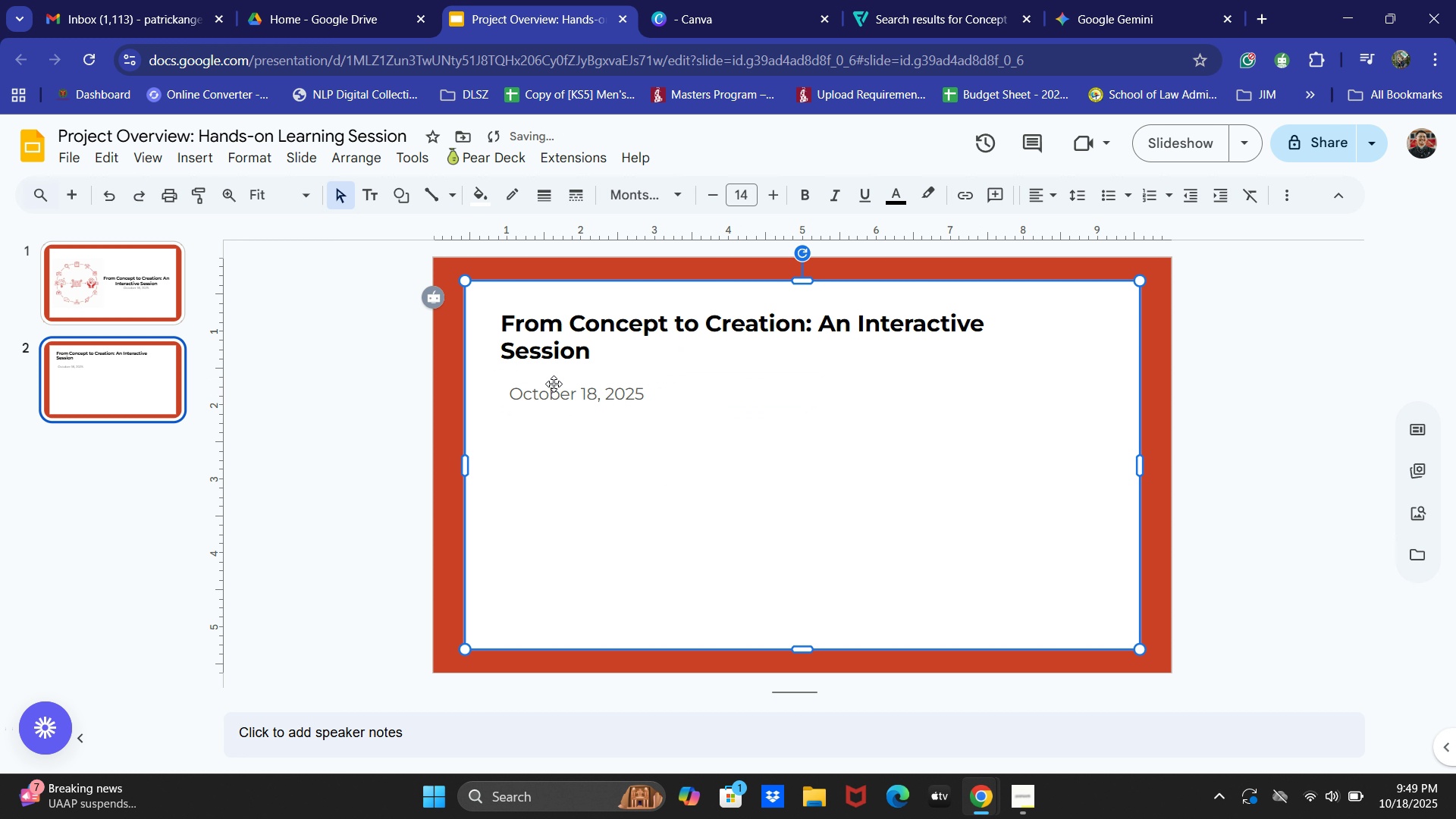 
left_click([552, 382])
 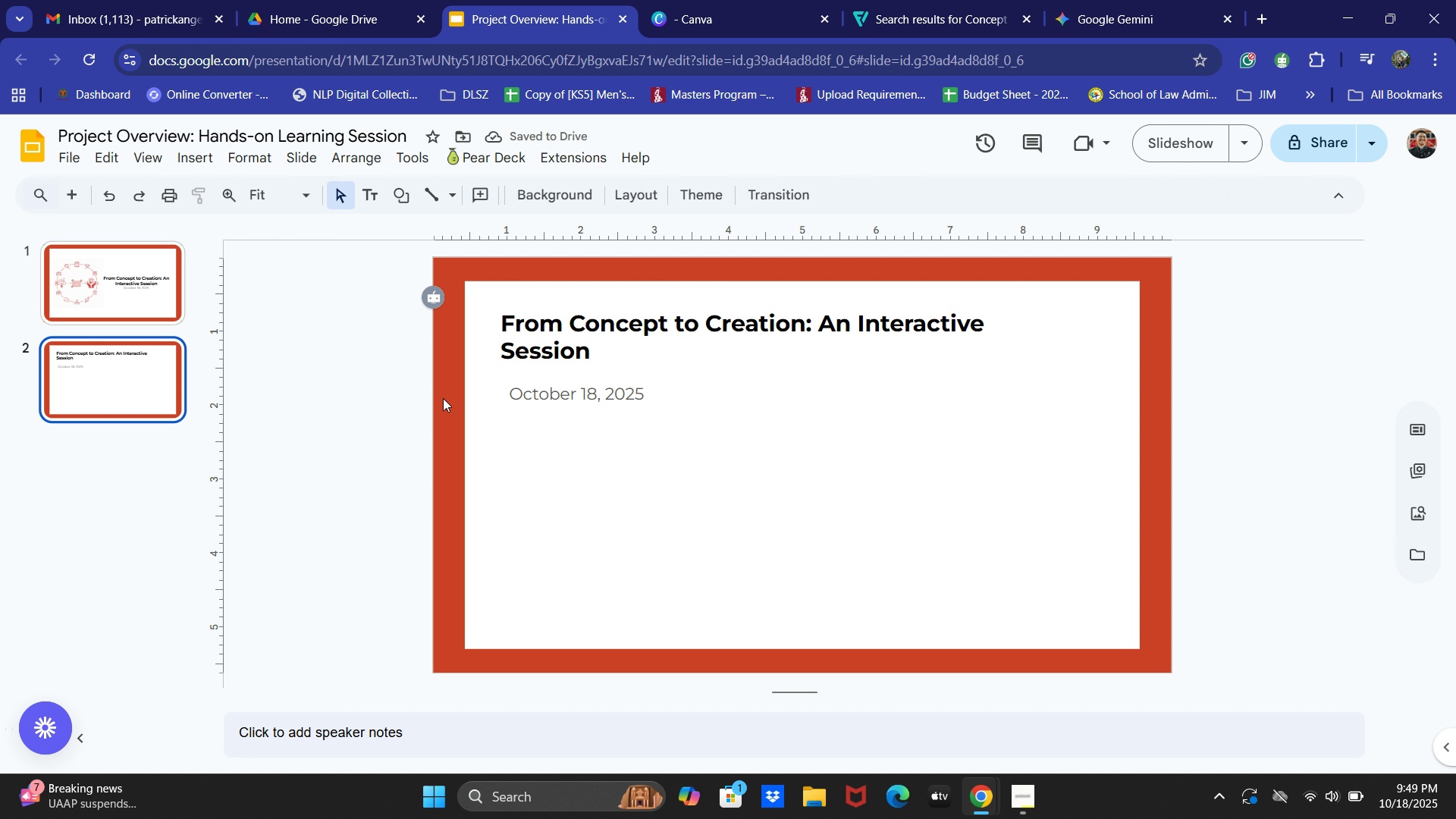 
double_click([554, 406])
 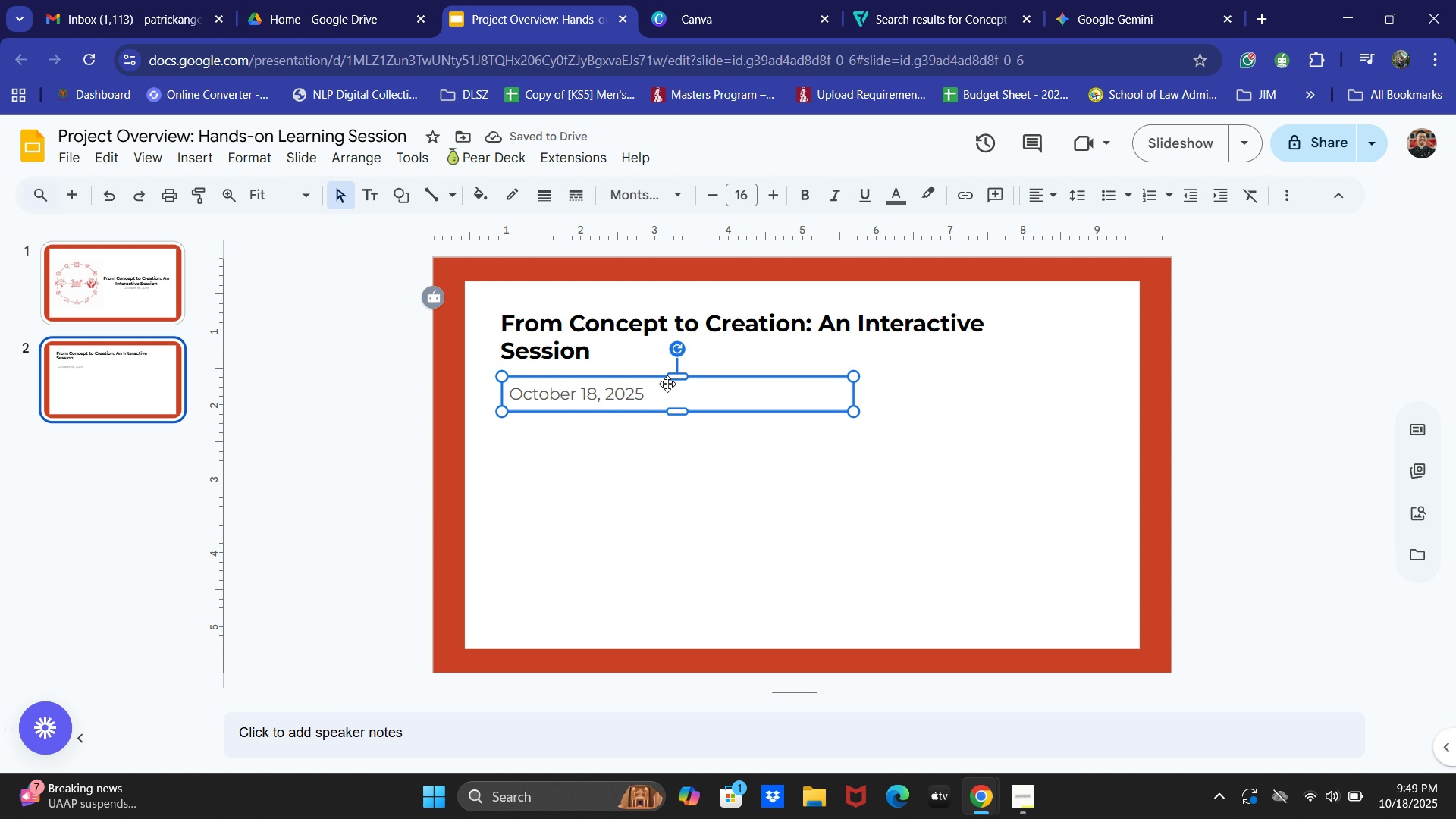 
left_click_drag(start_coordinate=[667, 383], to_coordinate=[666, 375])
 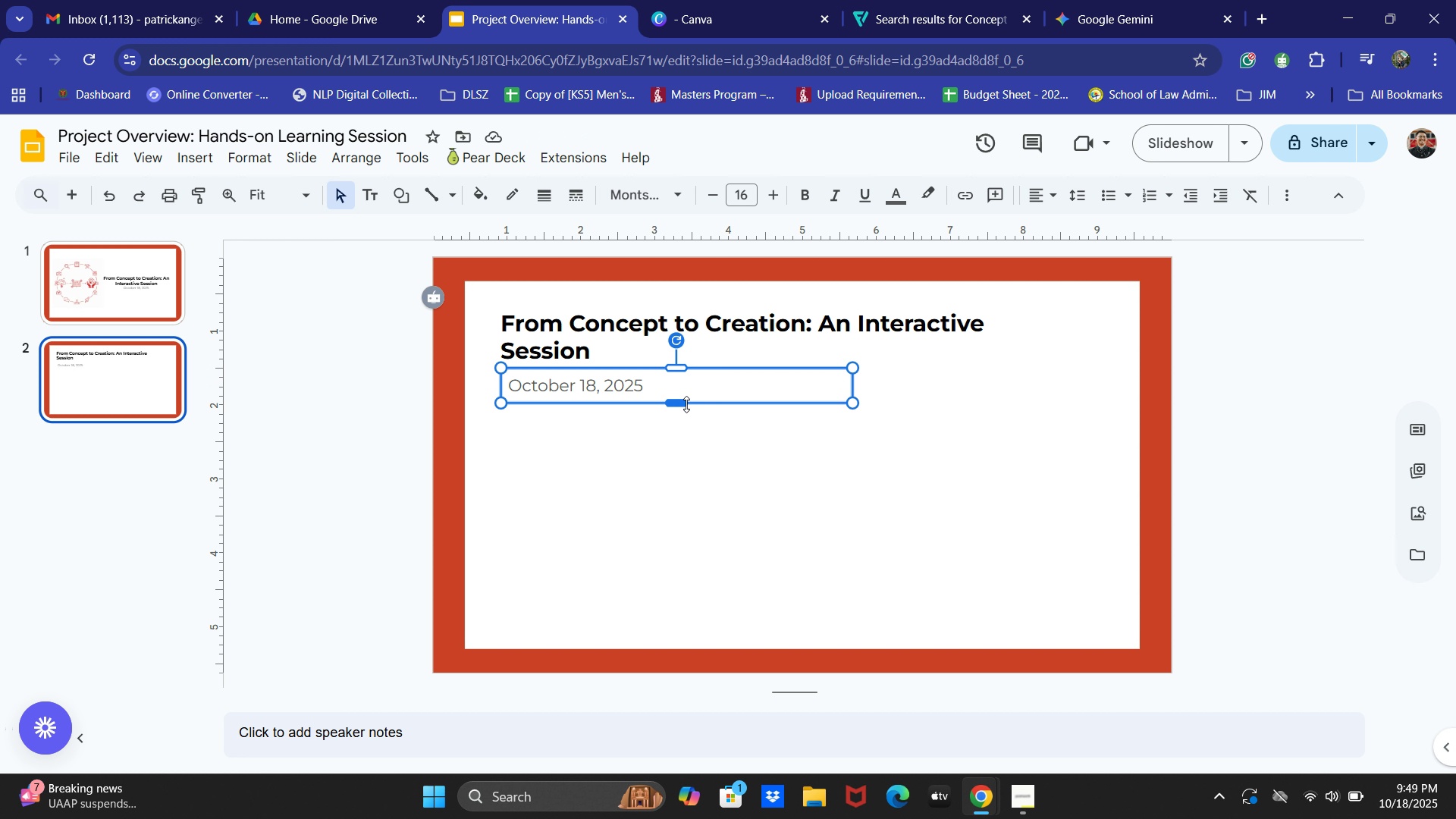 
wait(8.34)
 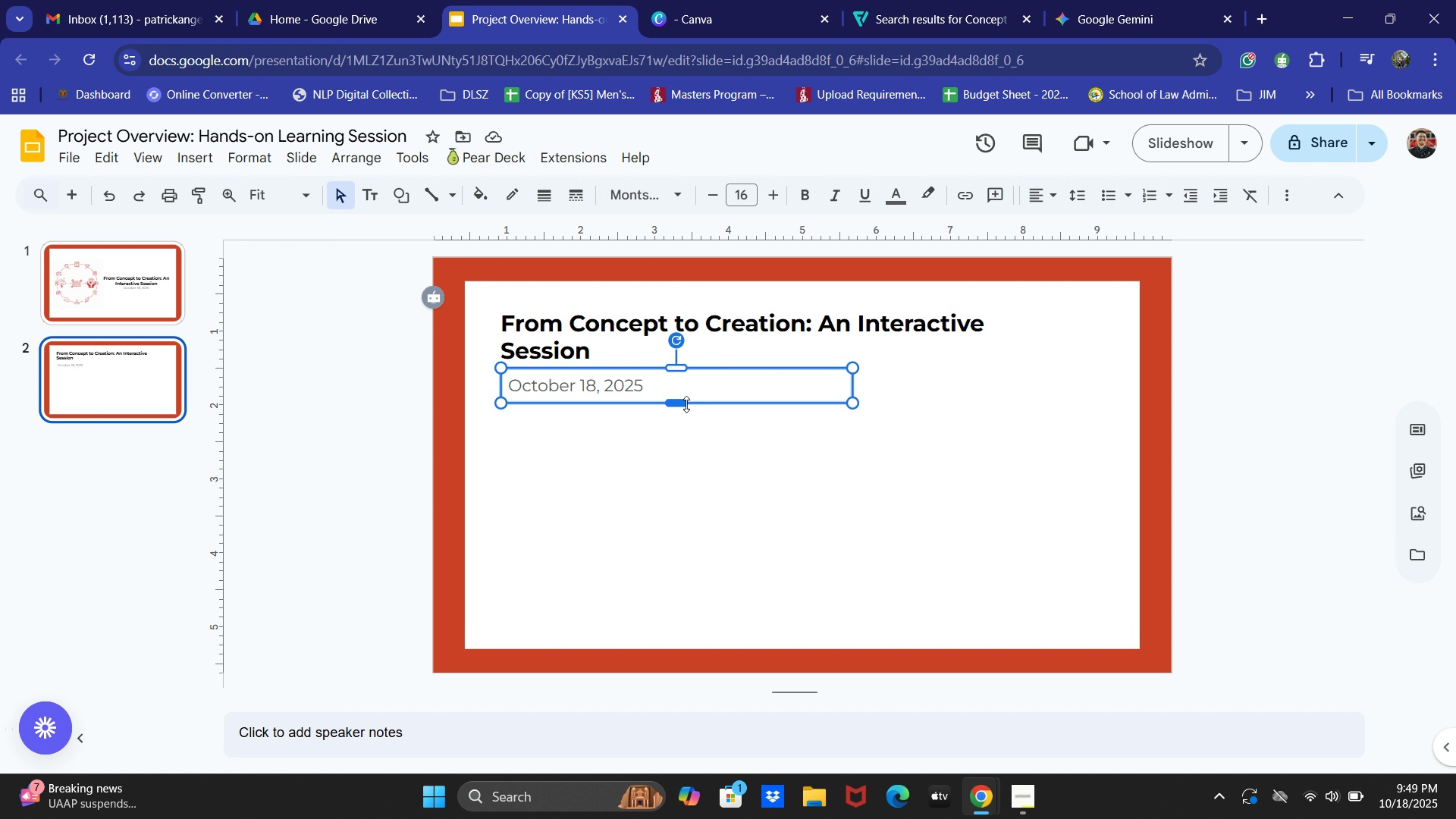 
left_click([352, 476])
 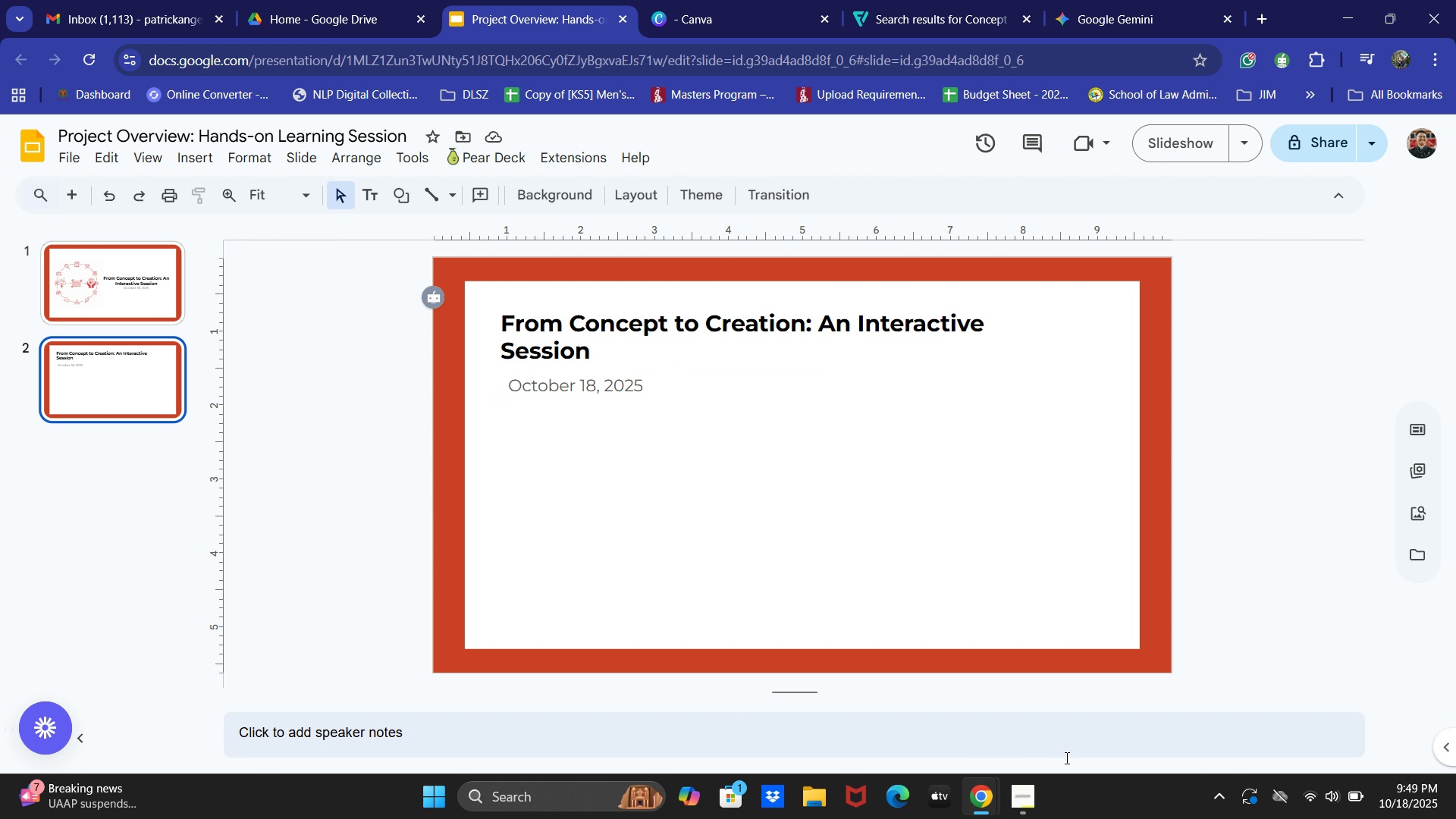 
key(Alt+AltLeft)
 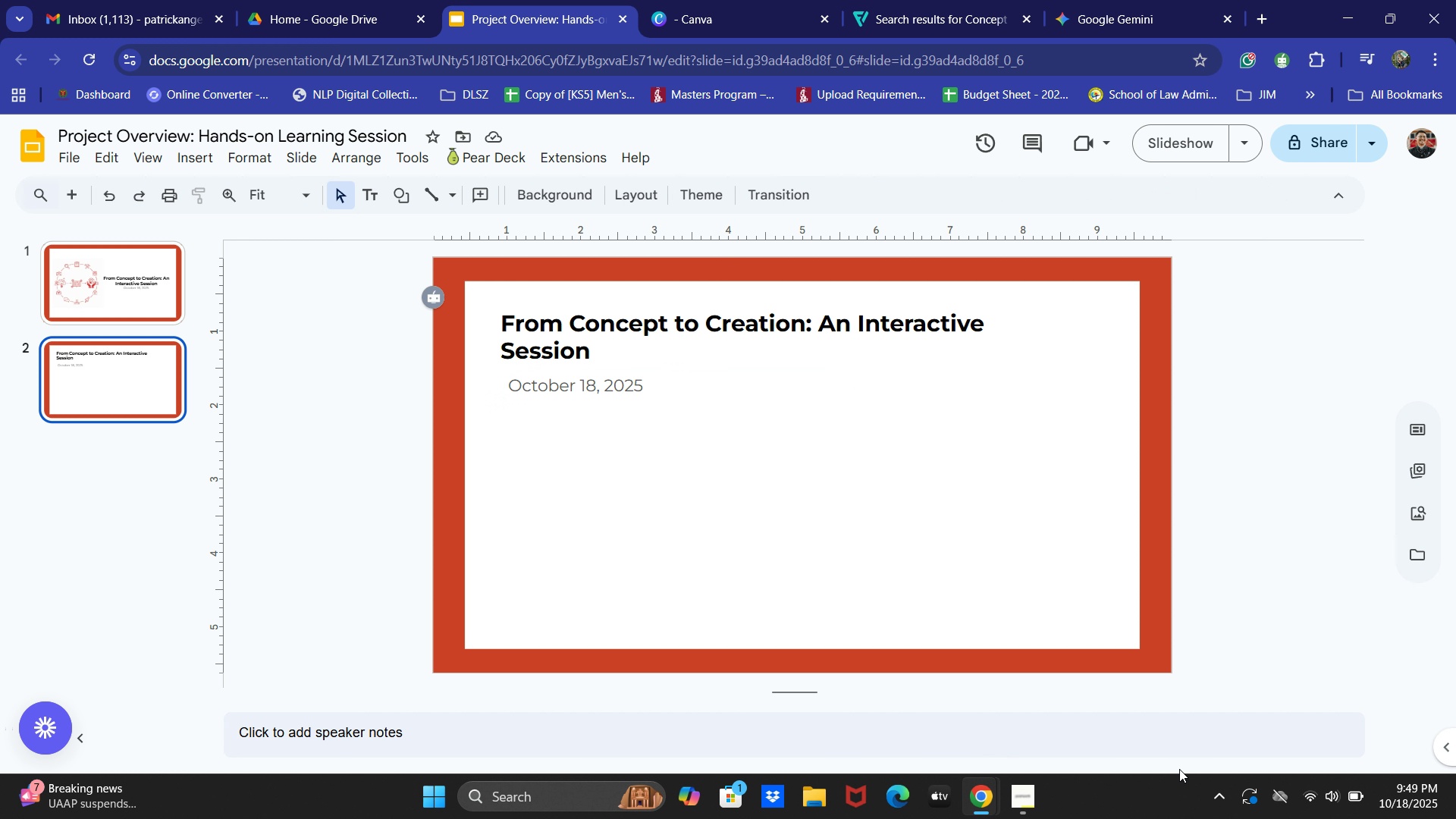 
key(Alt+Tab)